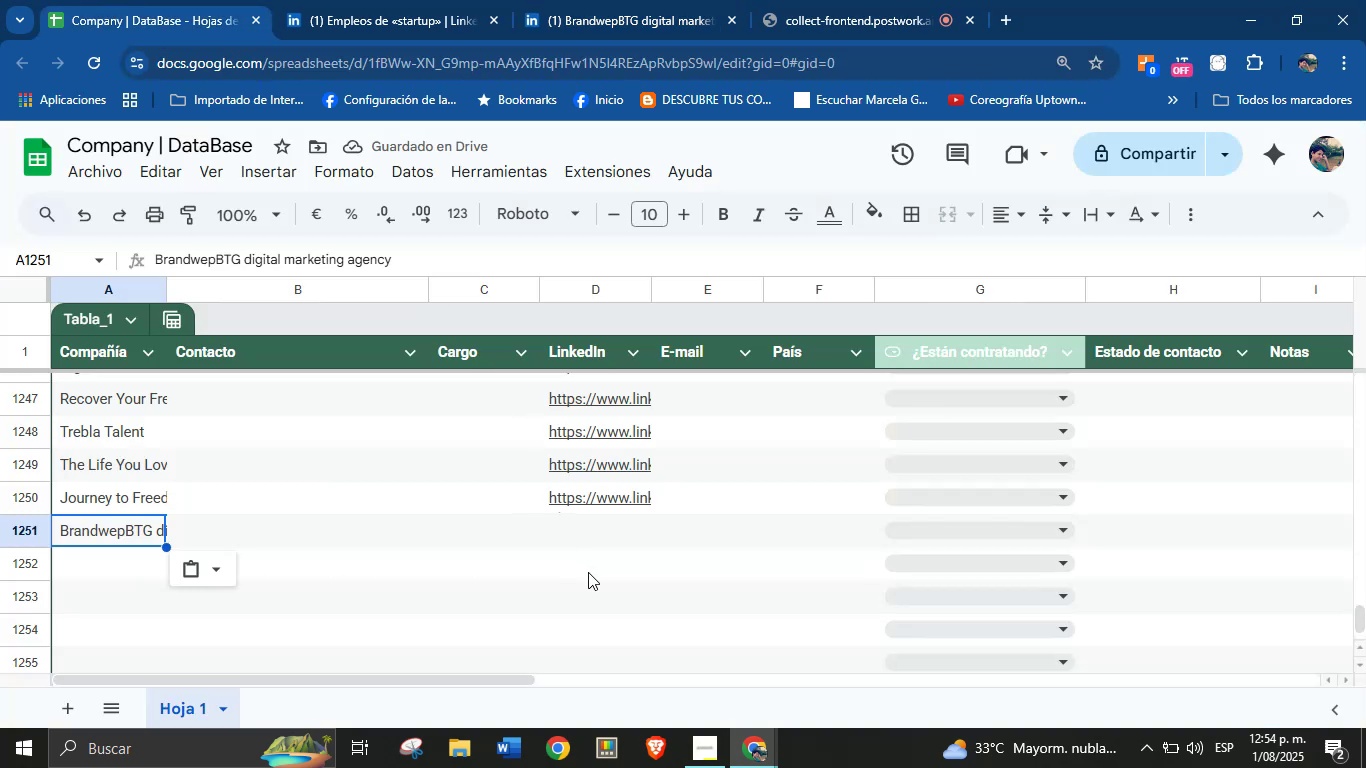 
left_click([573, 522])
 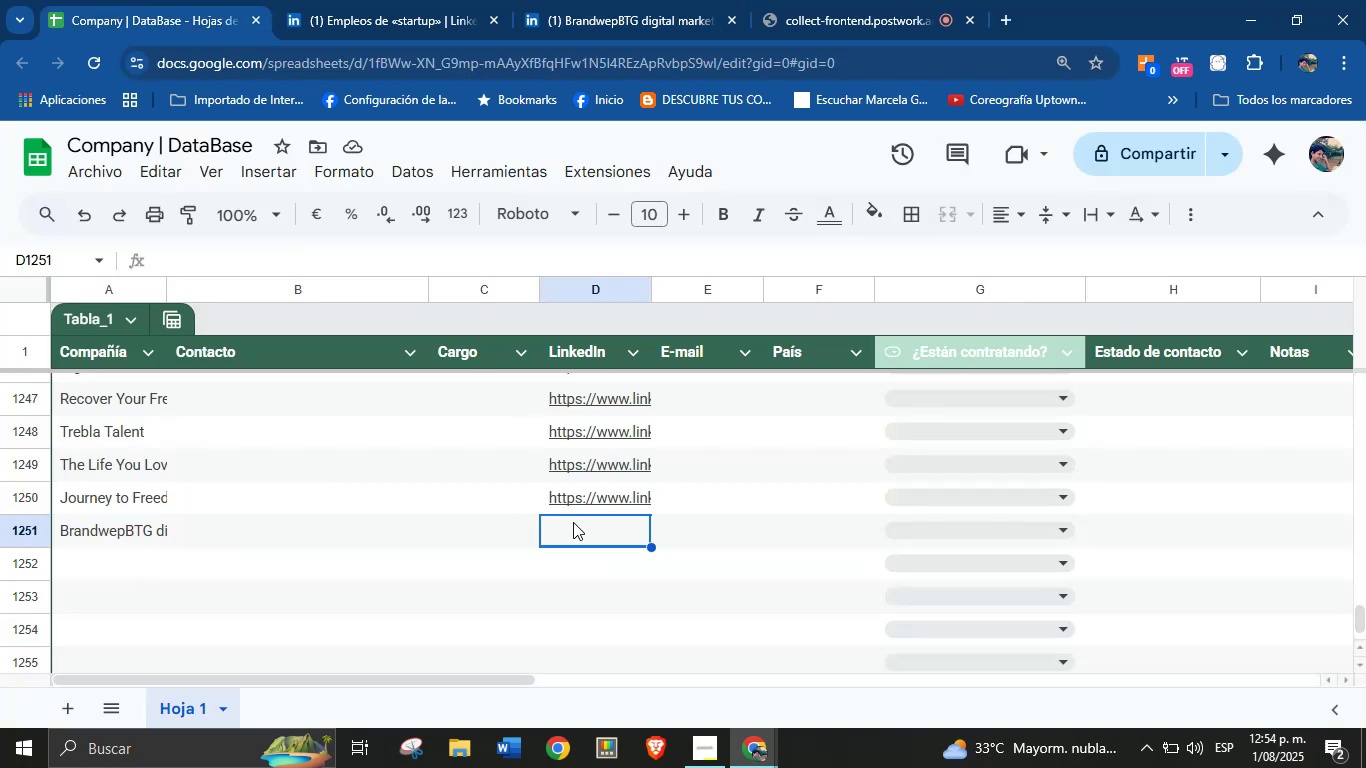 
key(Control+V)
 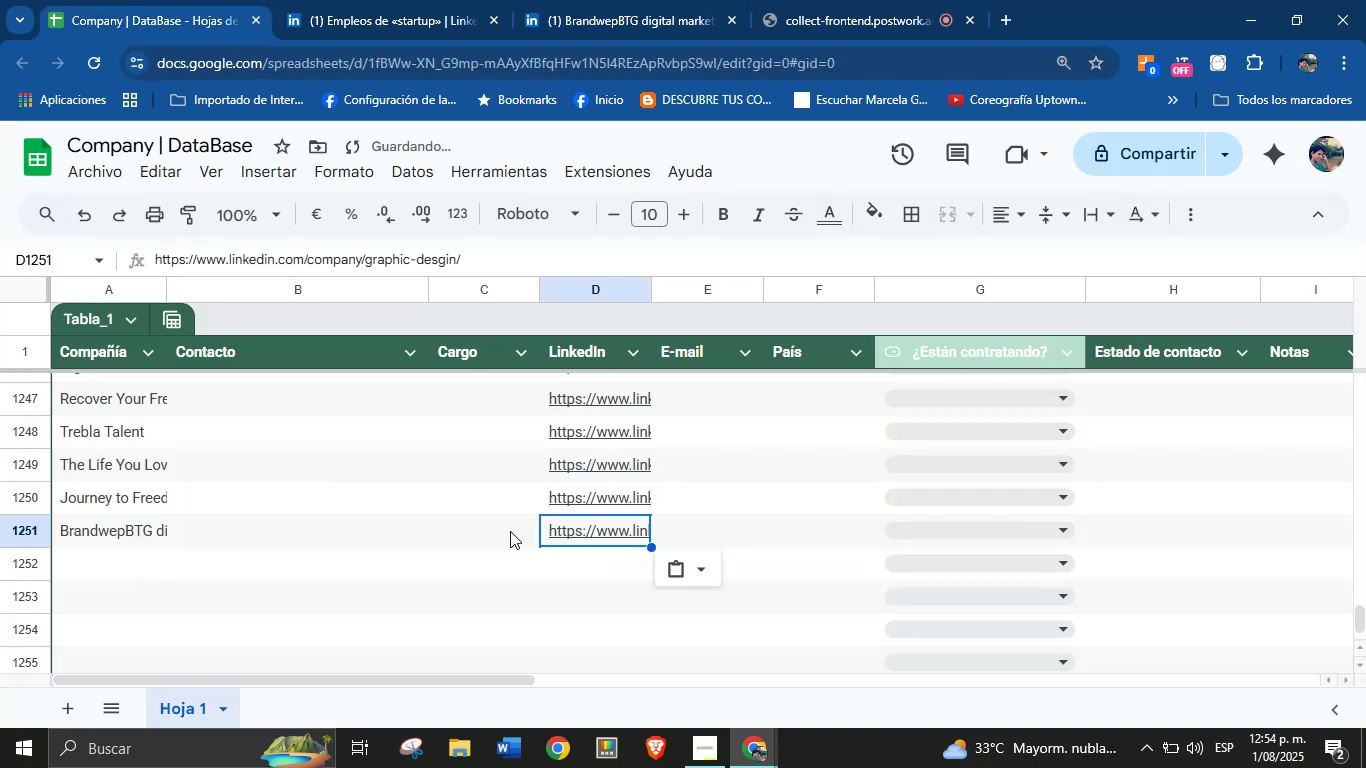 
scroll: coordinate [173, 525], scroll_direction: down, amount: 1.0
 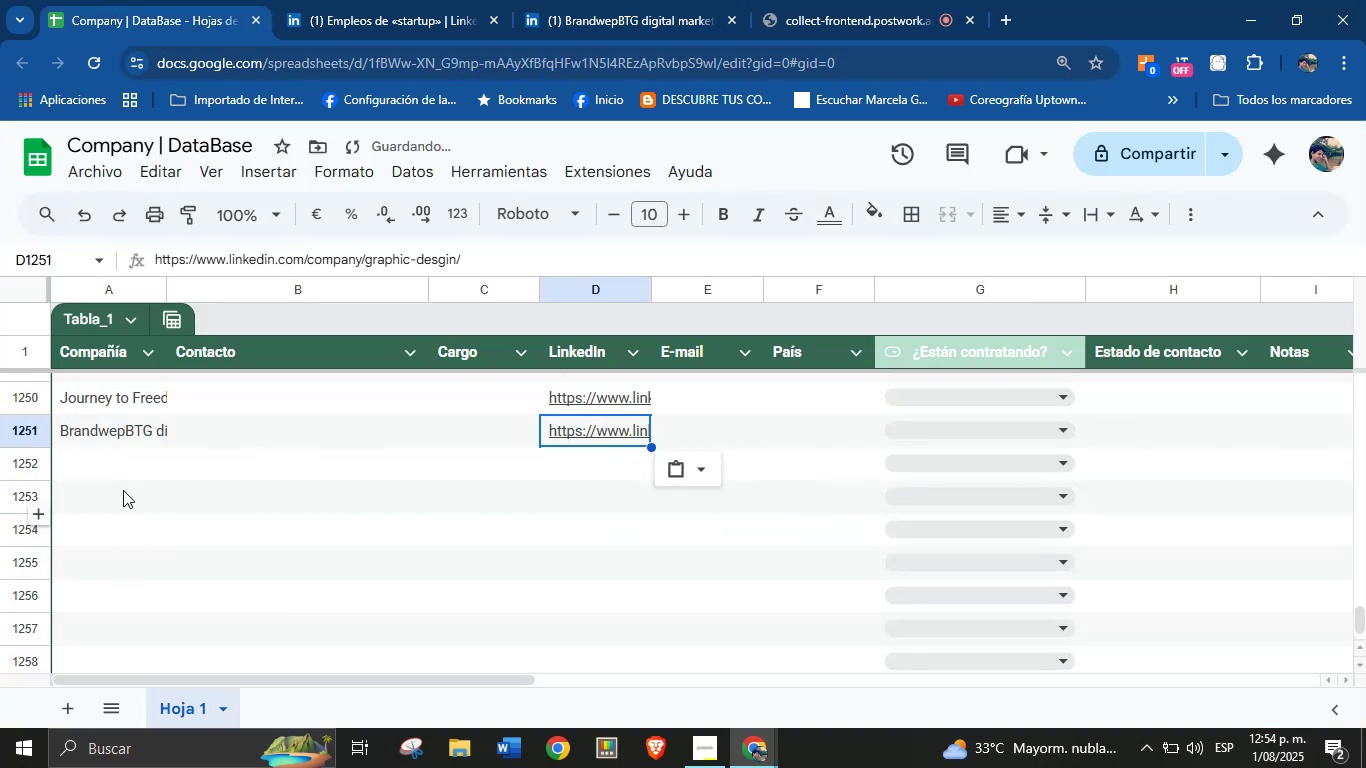 
left_click([121, 461])
 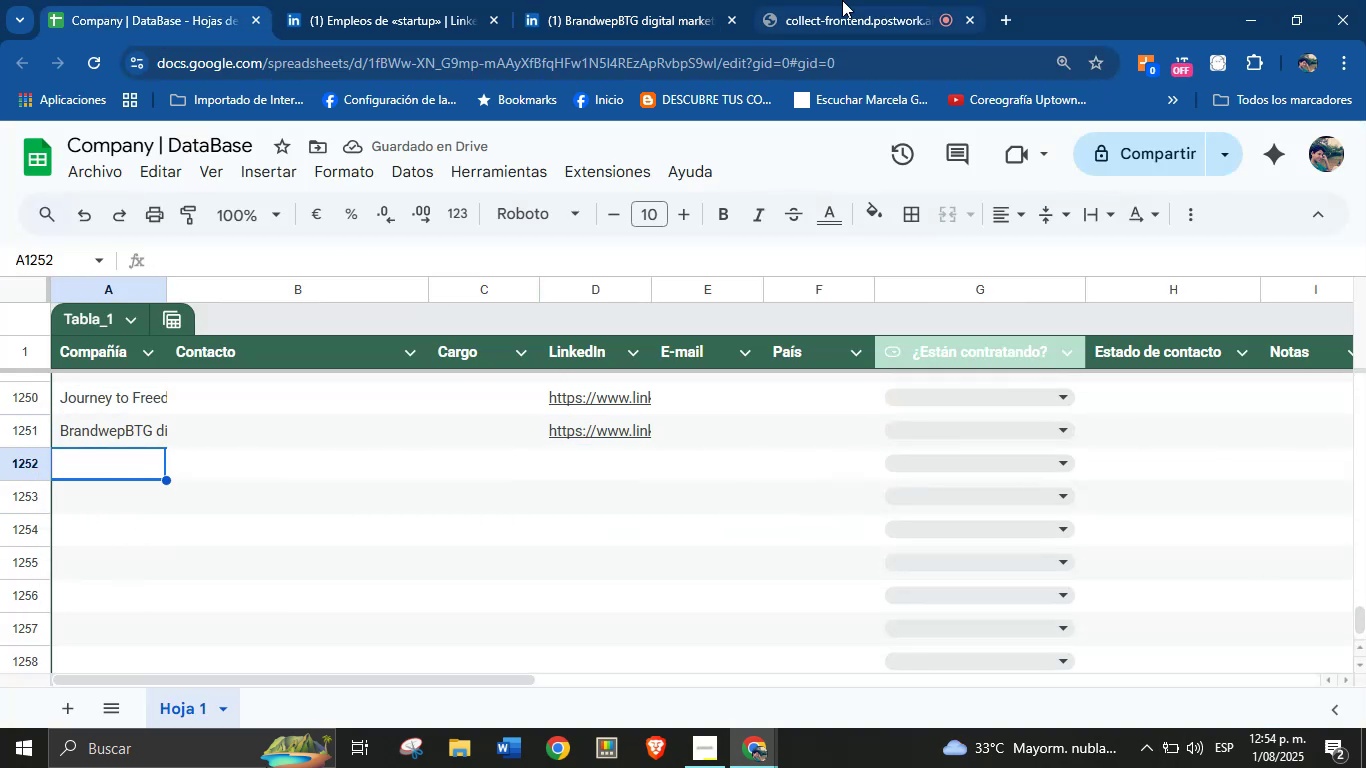 
left_click([607, 0])
 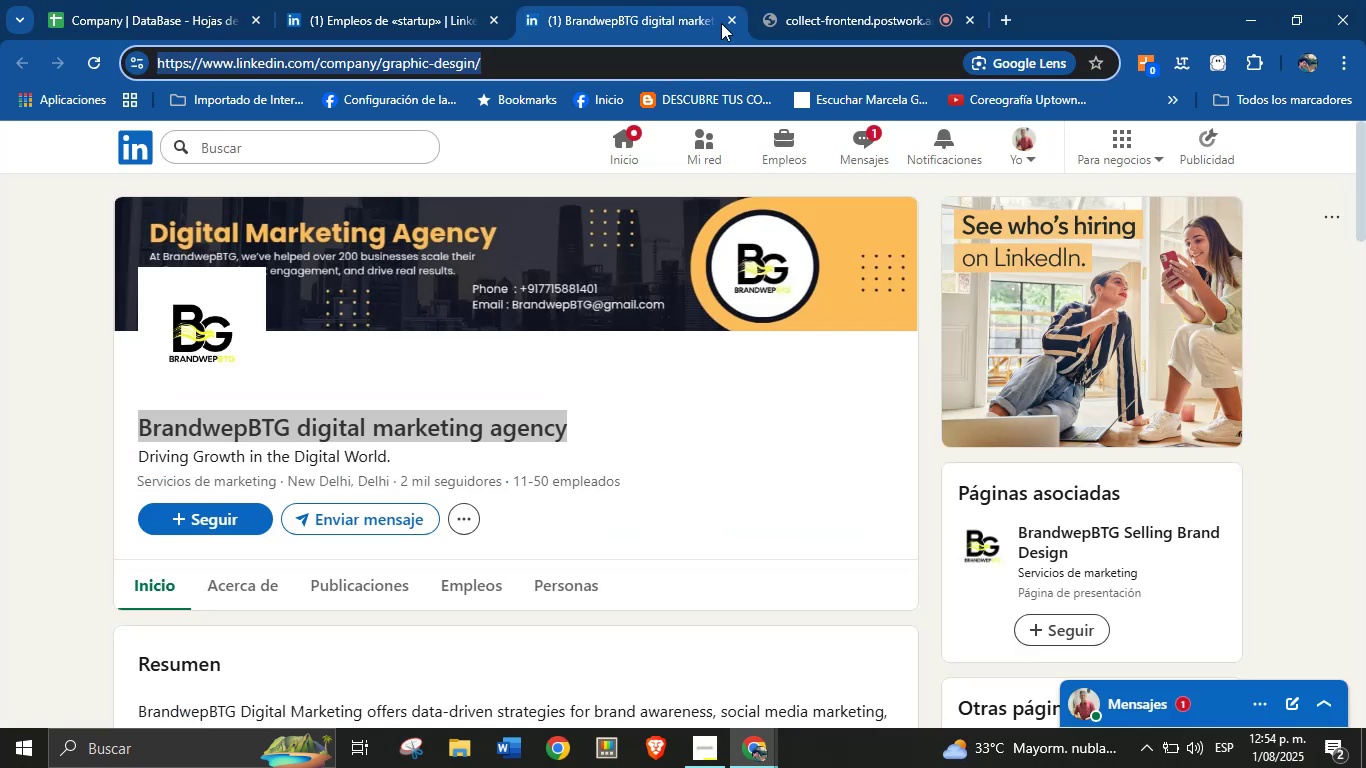 
left_click([725, 23])
 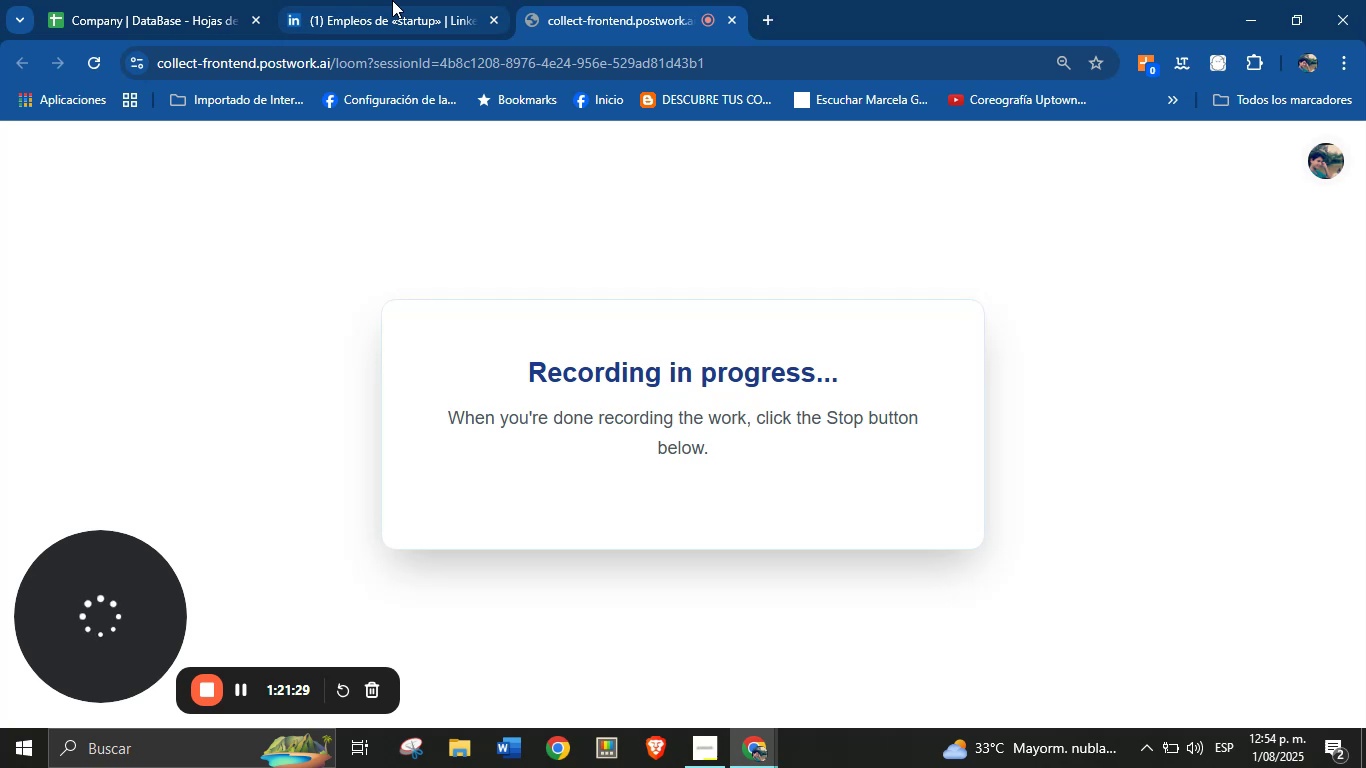 
left_click([392, 0])
 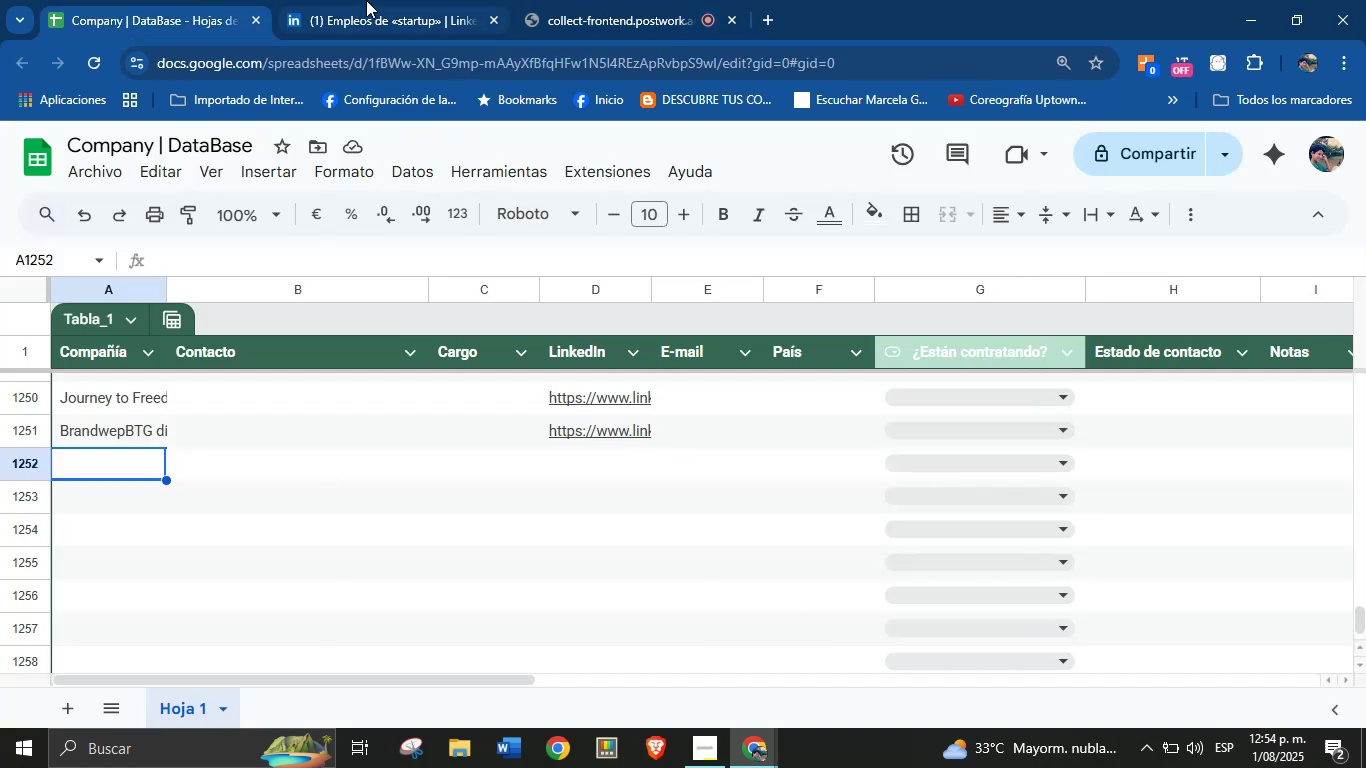 
left_click([498, 0])
 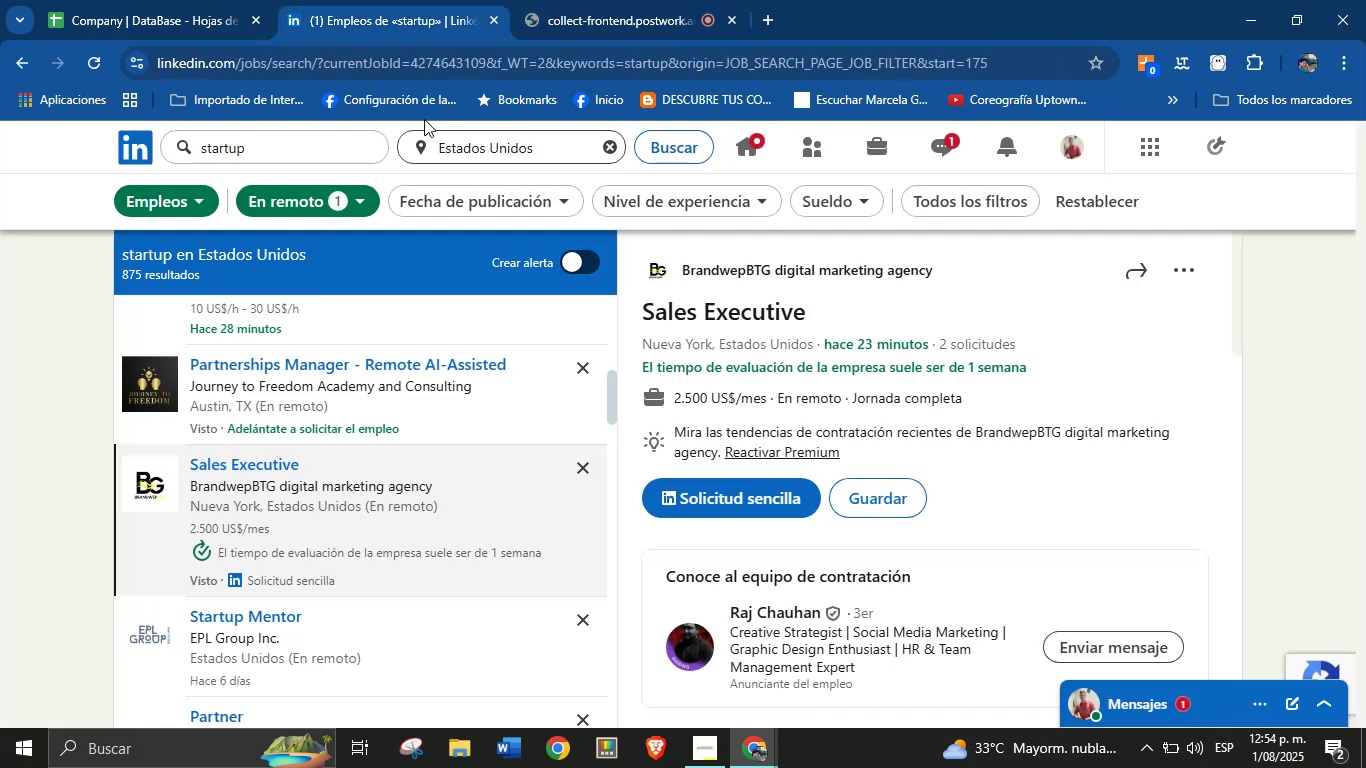 
left_click([224, 0])
 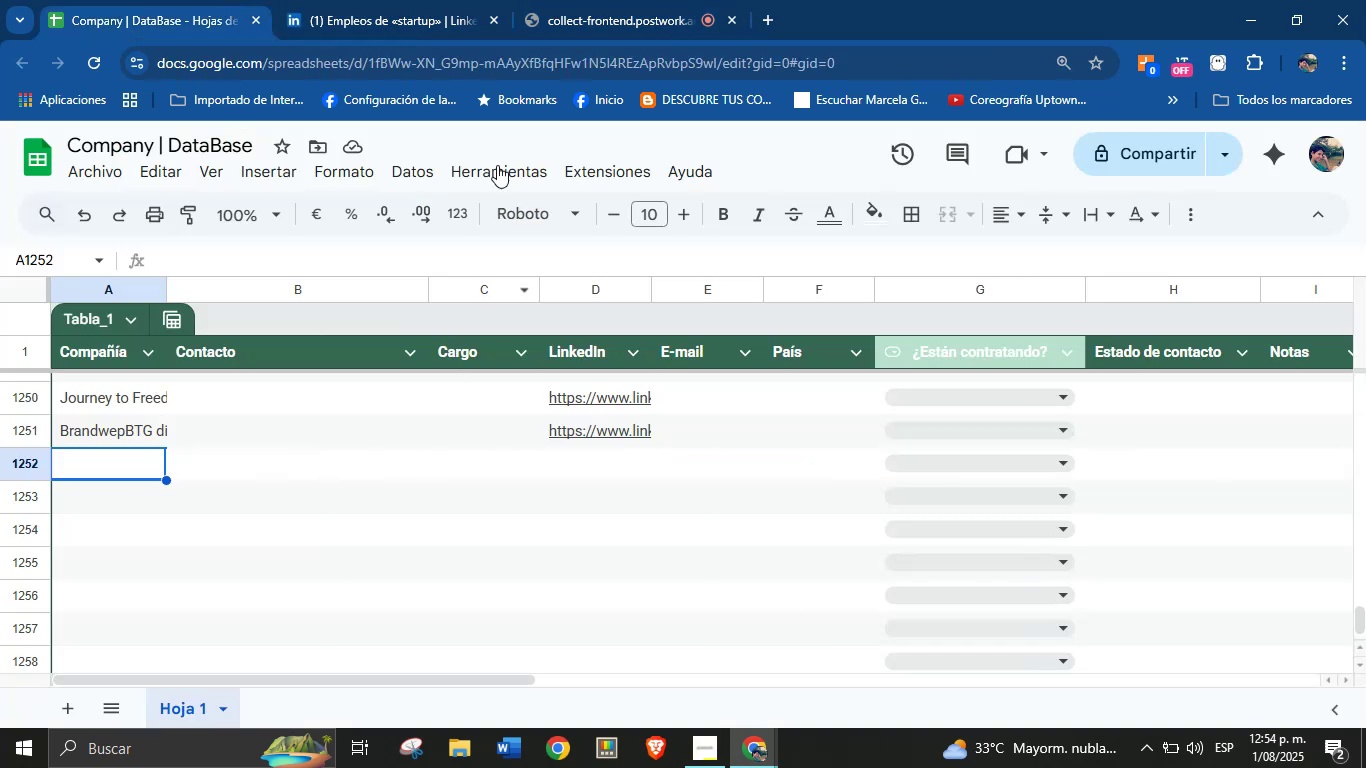 
left_click([405, 0])
 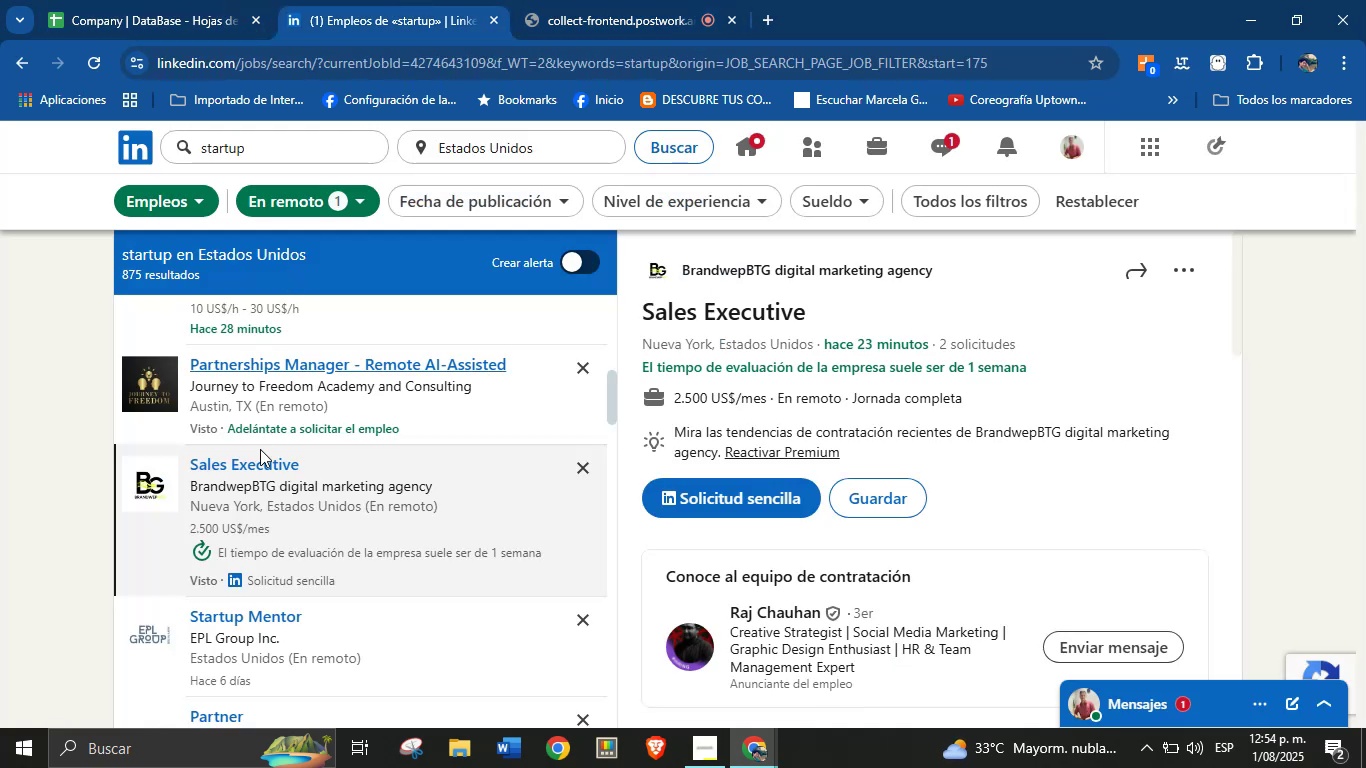 
scroll: coordinate [263, 459], scroll_direction: down, amount: 1.0
 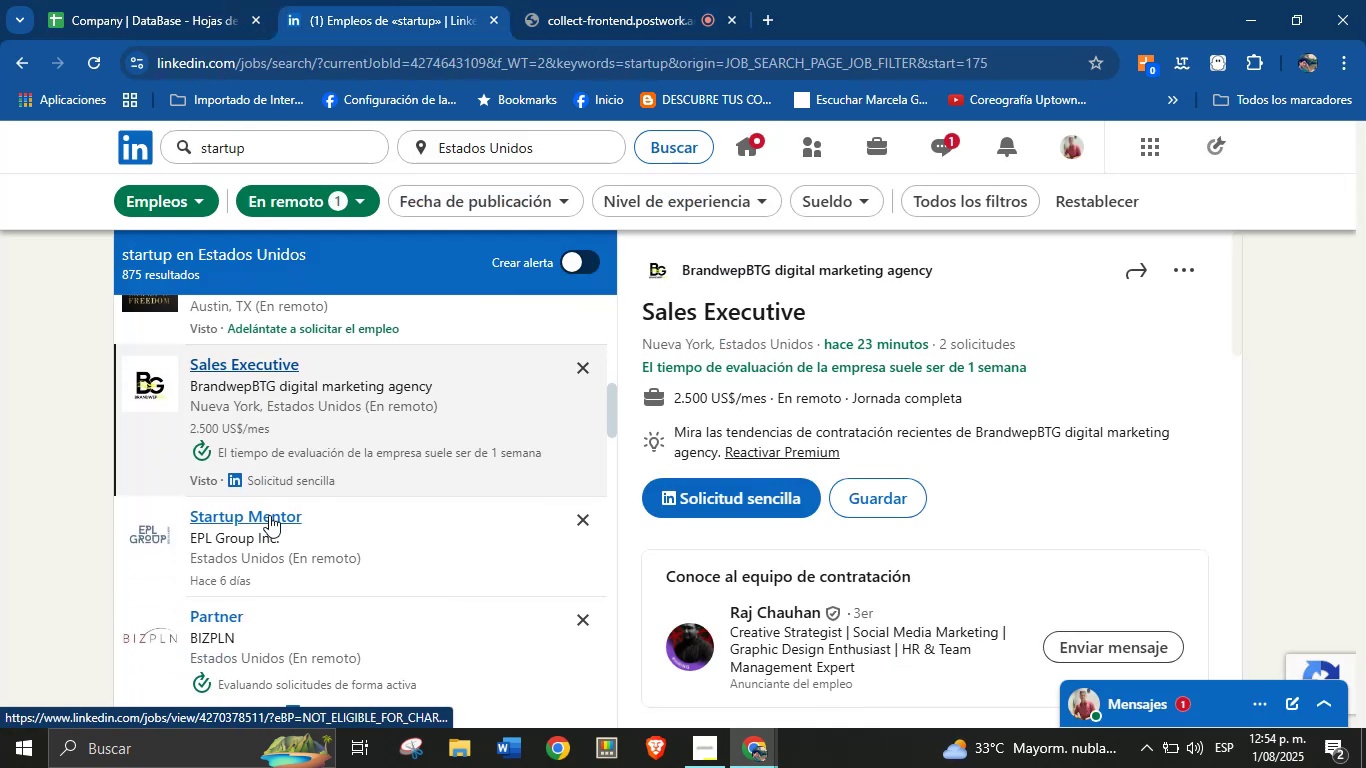 
left_click([269, 519])
 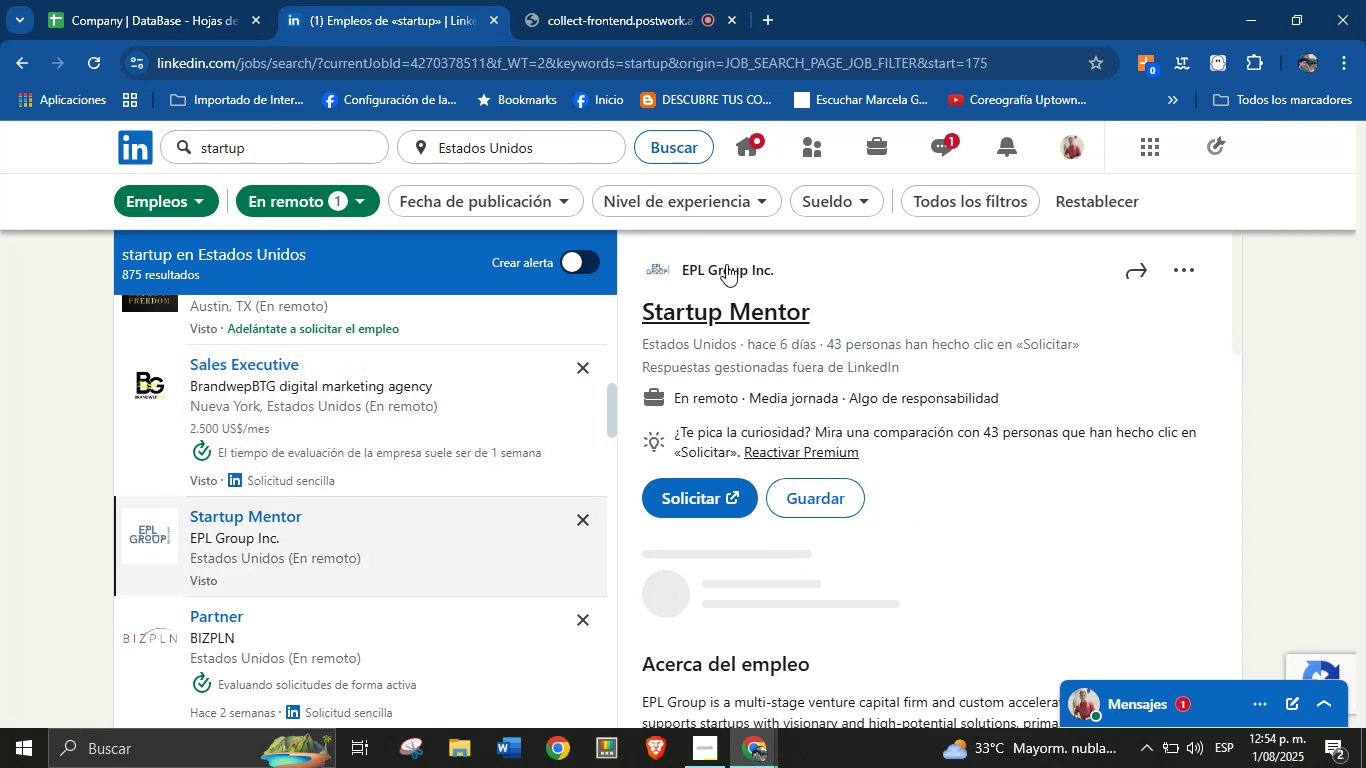 
left_click([783, 294])
 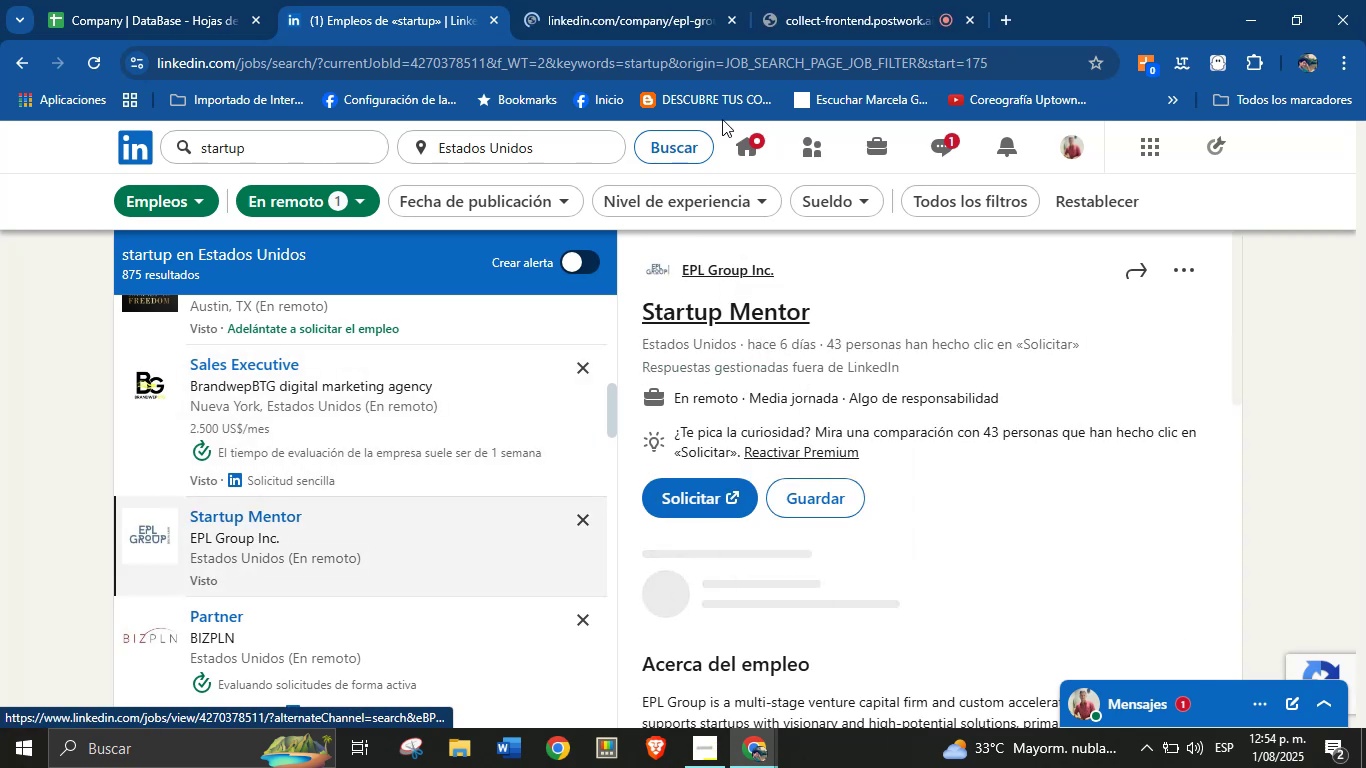 
left_click([649, 0])
 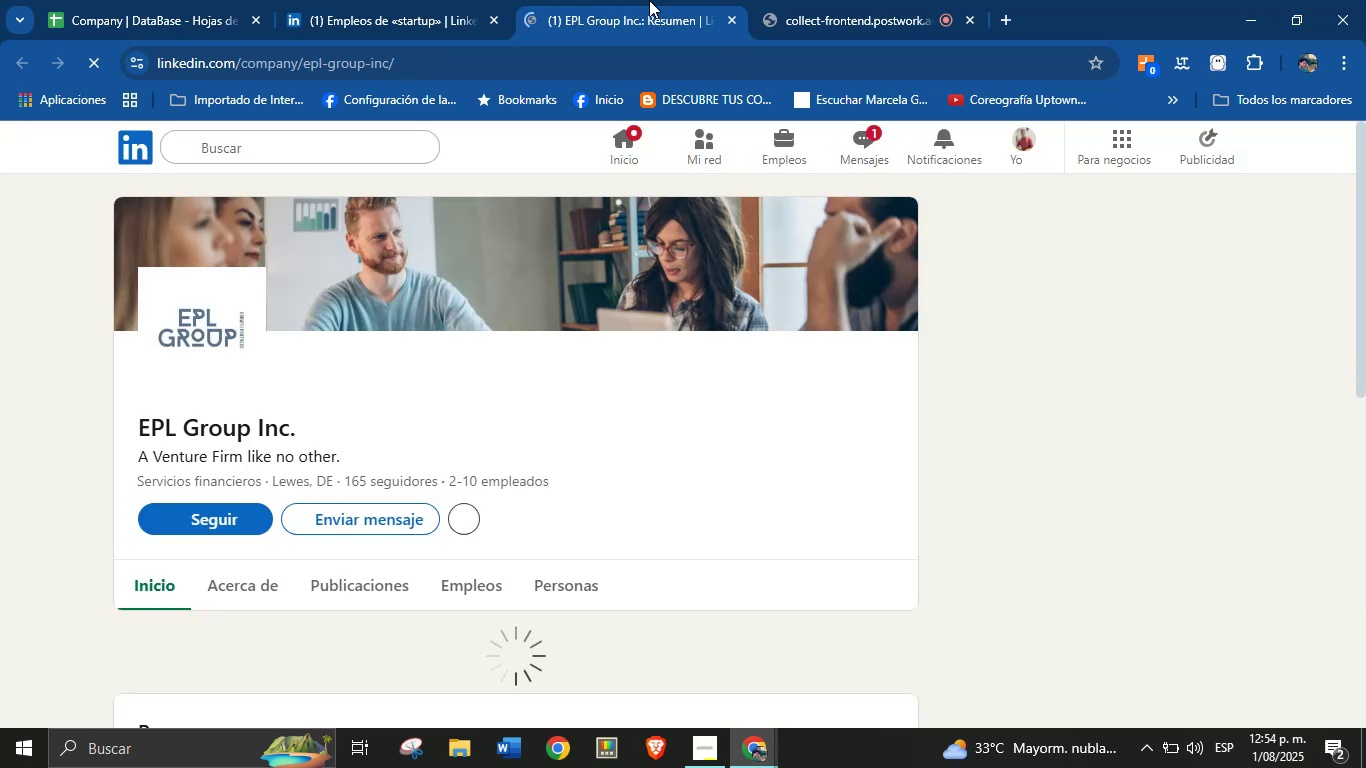 
wait(16.72)
 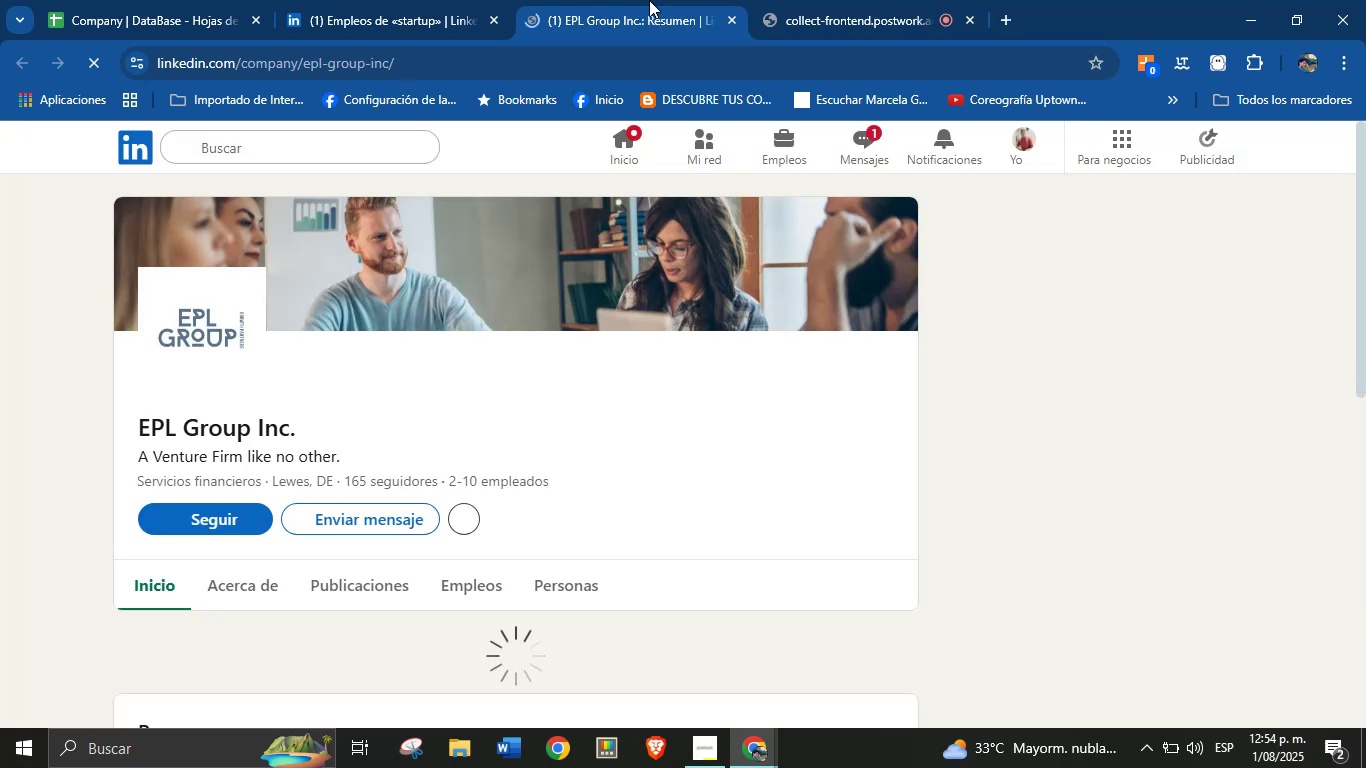 
key(Control+C)
 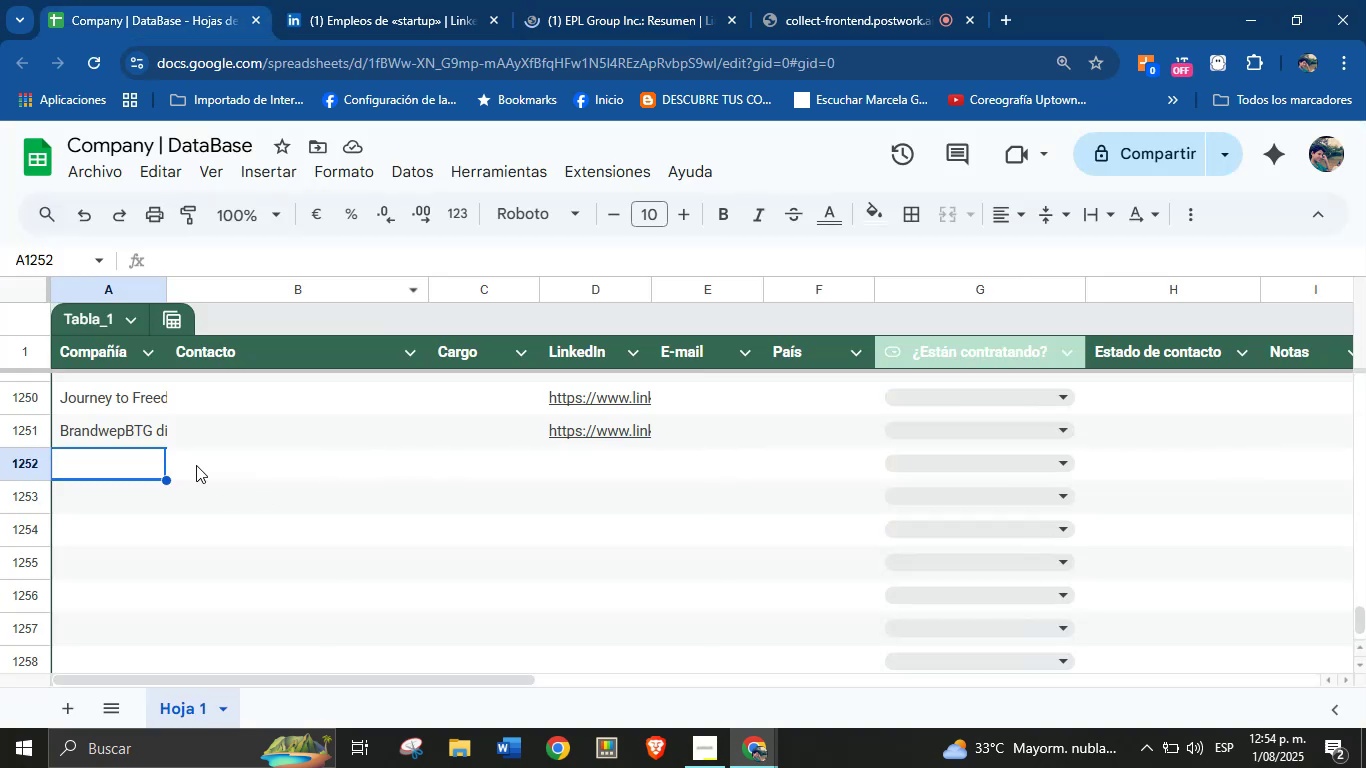 
left_click([131, 464])
 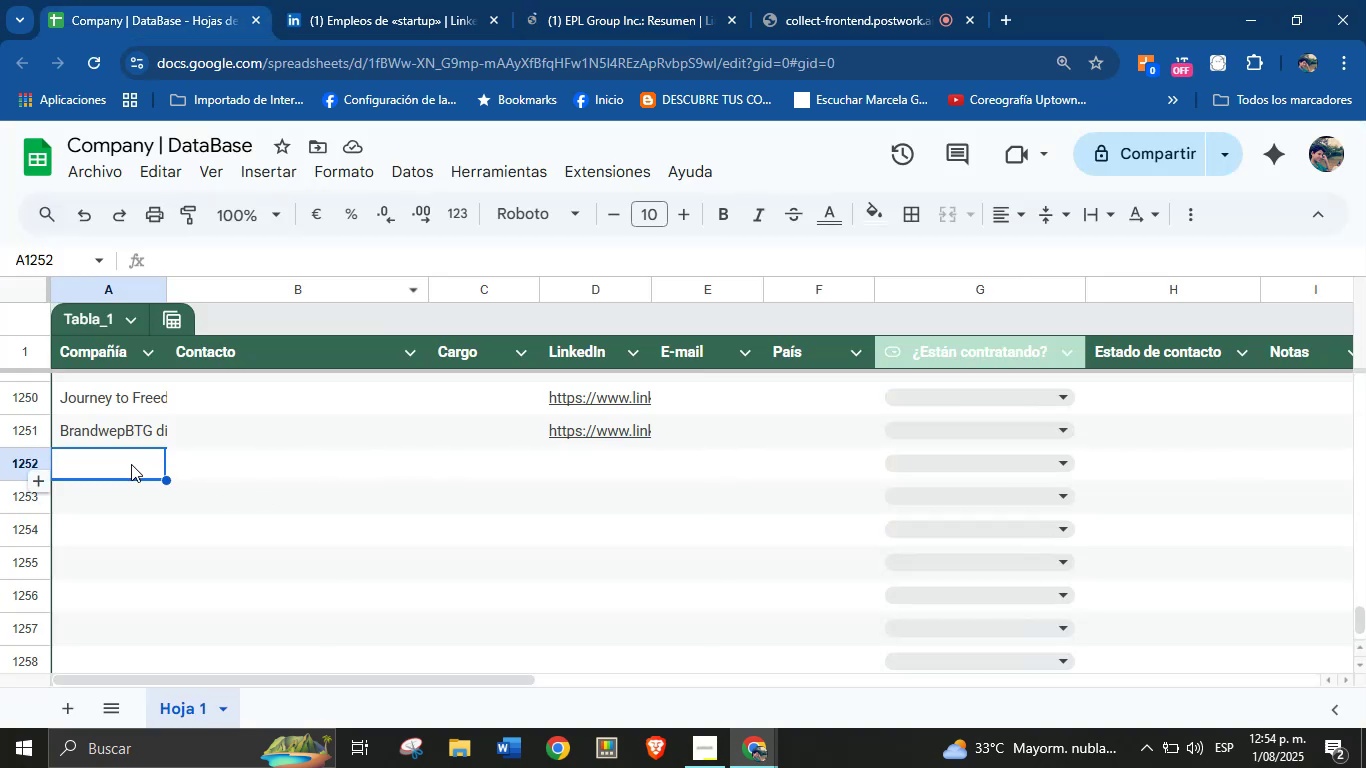 
key(Control+V)
 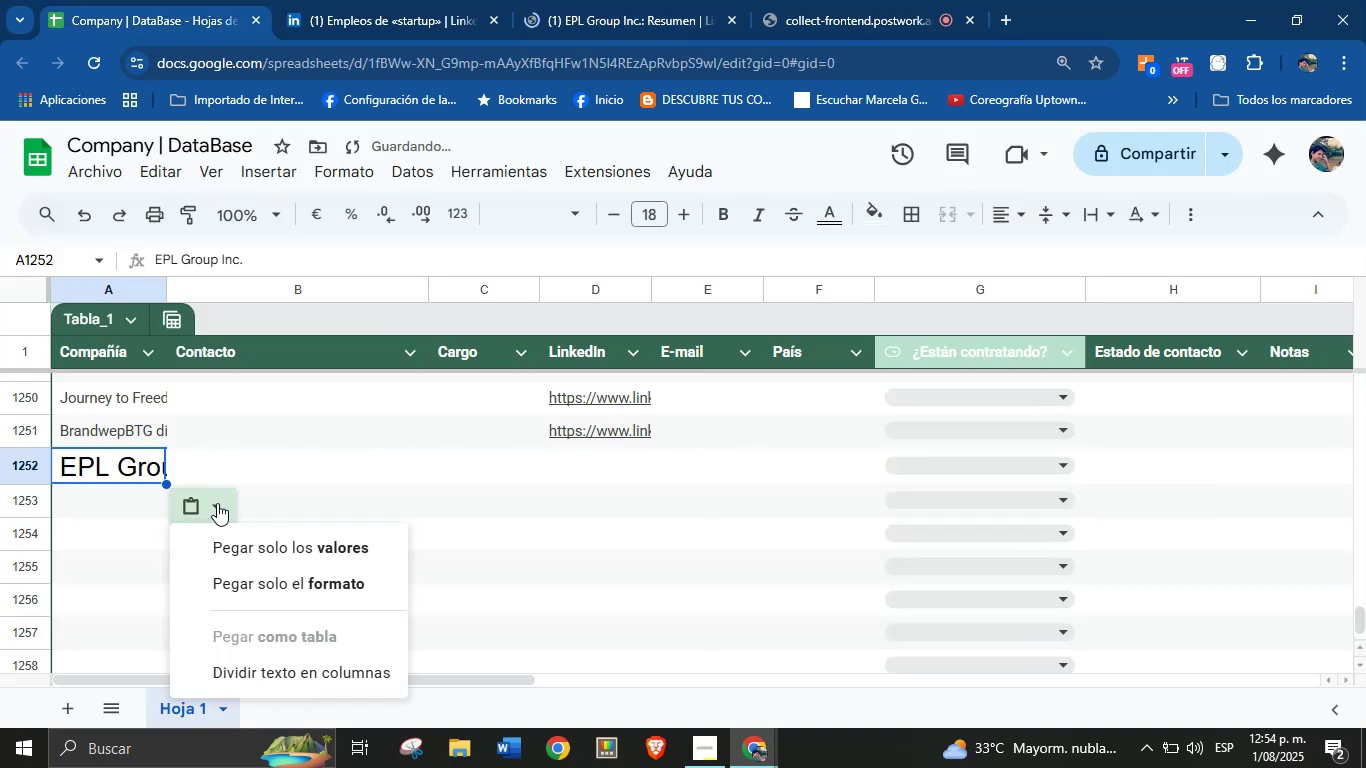 
left_click([268, 539])
 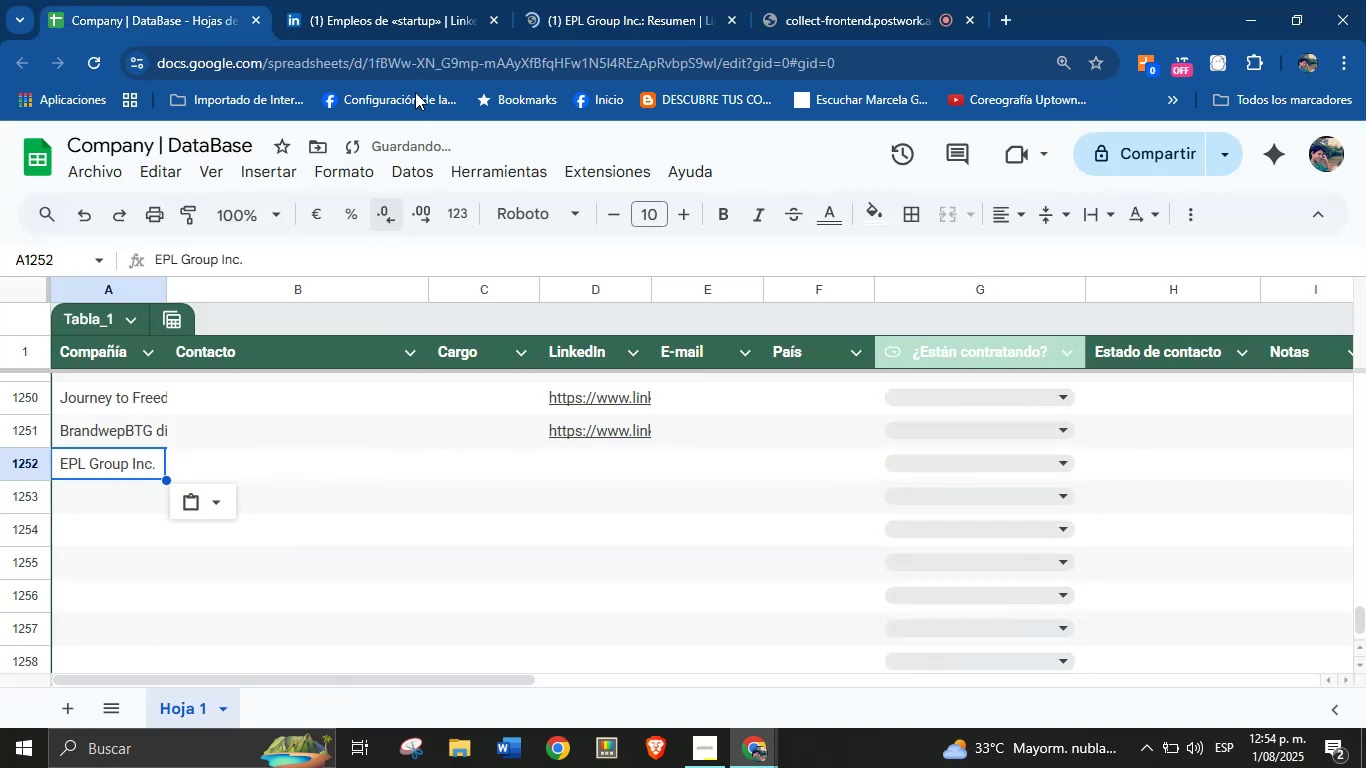 
left_click([674, 0])
 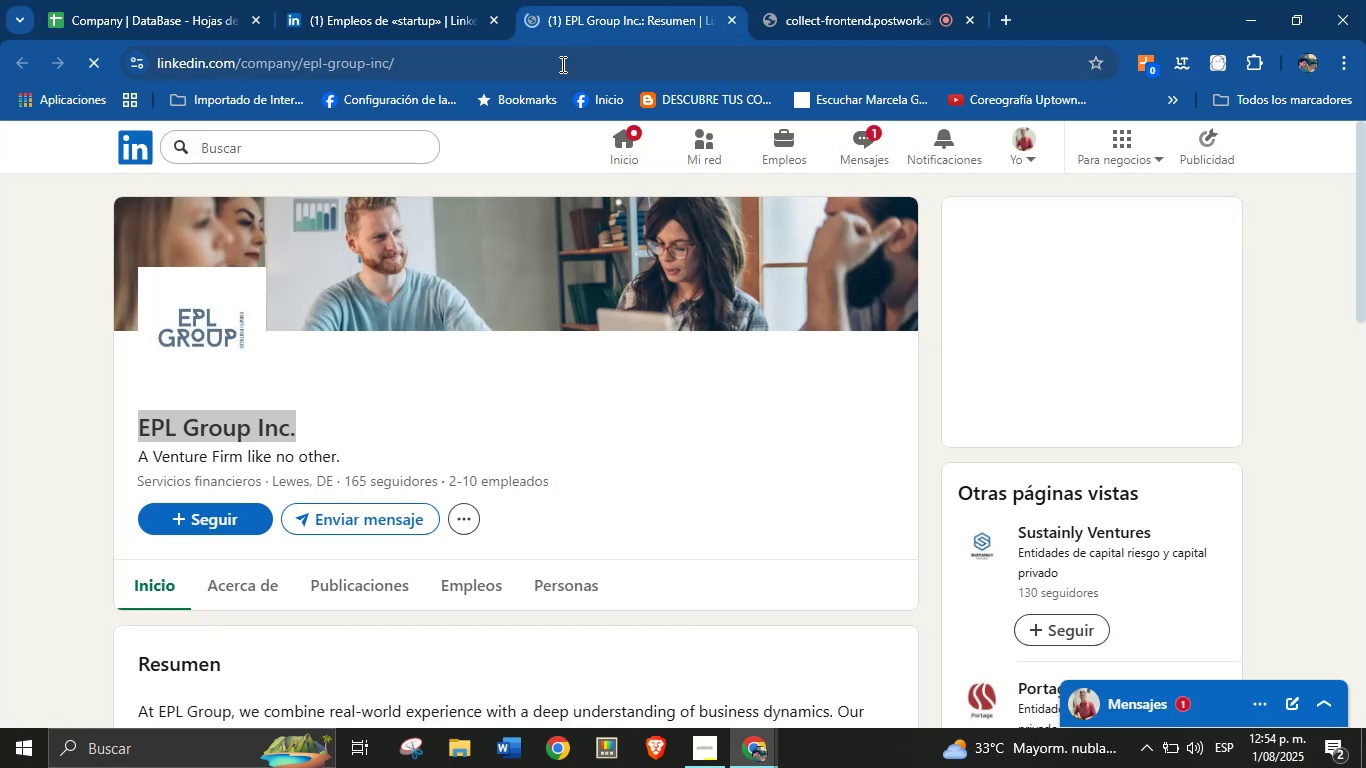 
double_click([547, 70])
 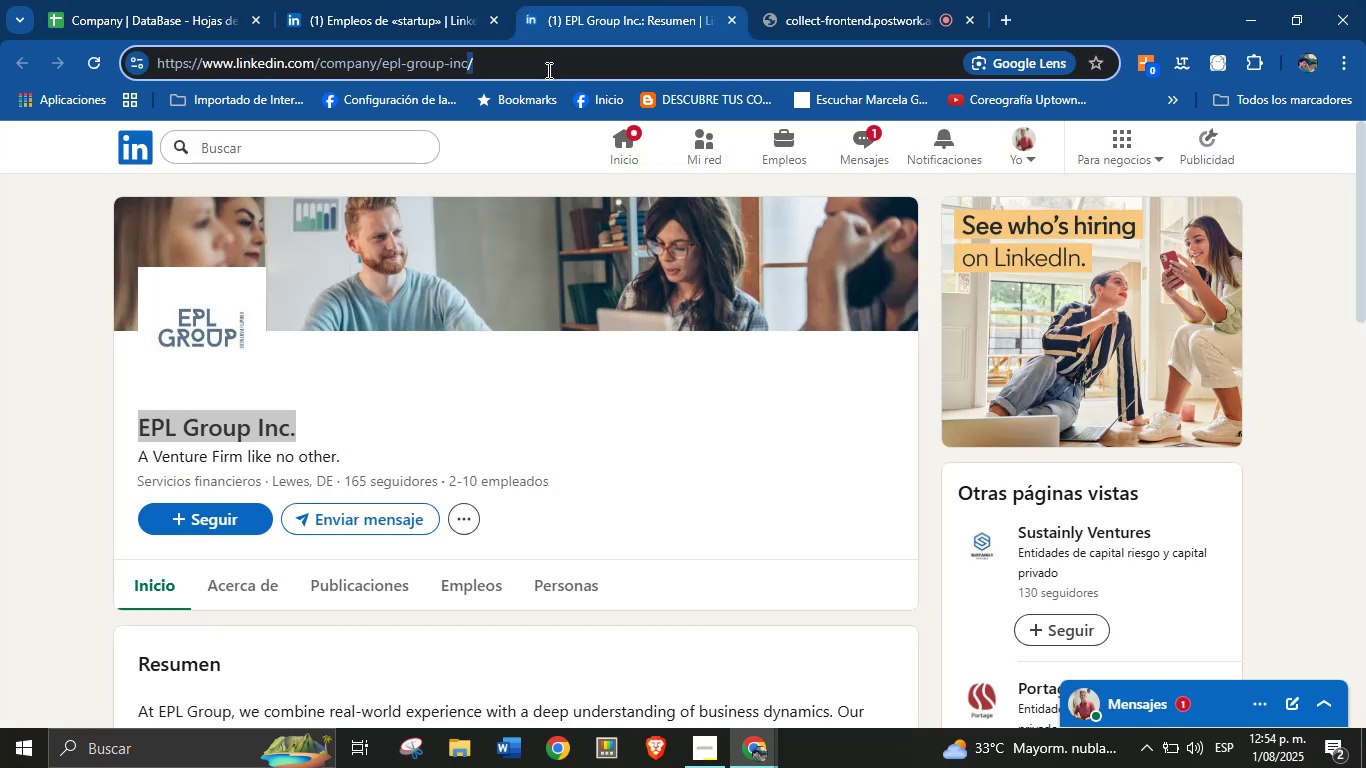 
triple_click([547, 70])
 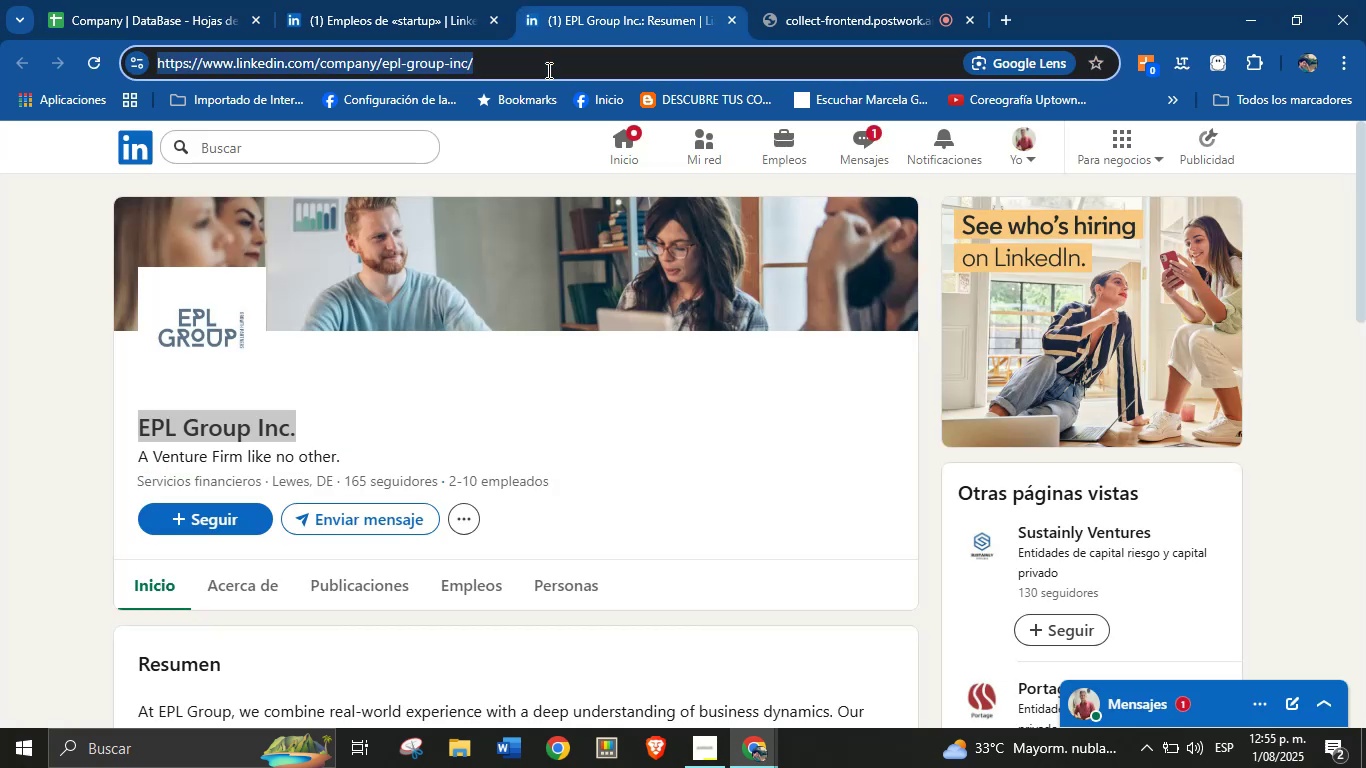 
key(Control+C)
 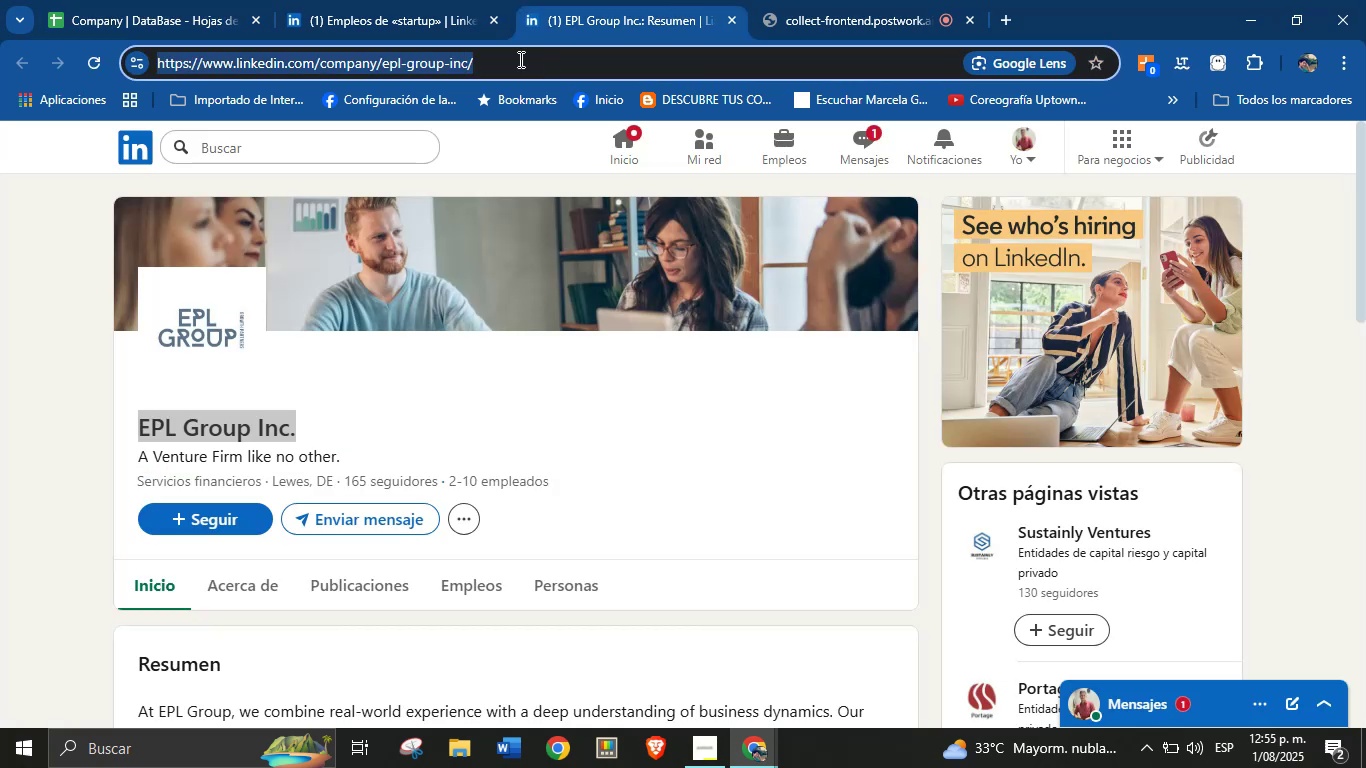 
left_click([402, 0])
 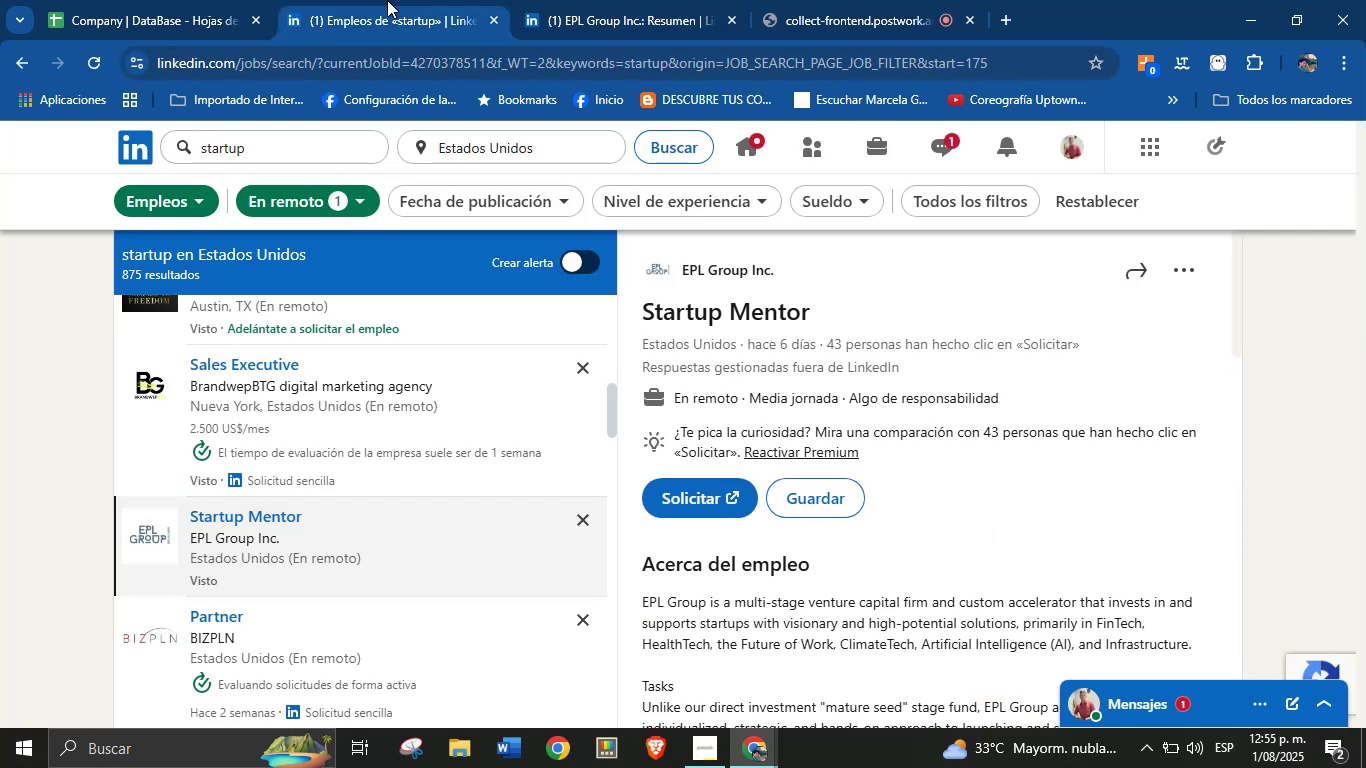 
left_click([177, 0])
 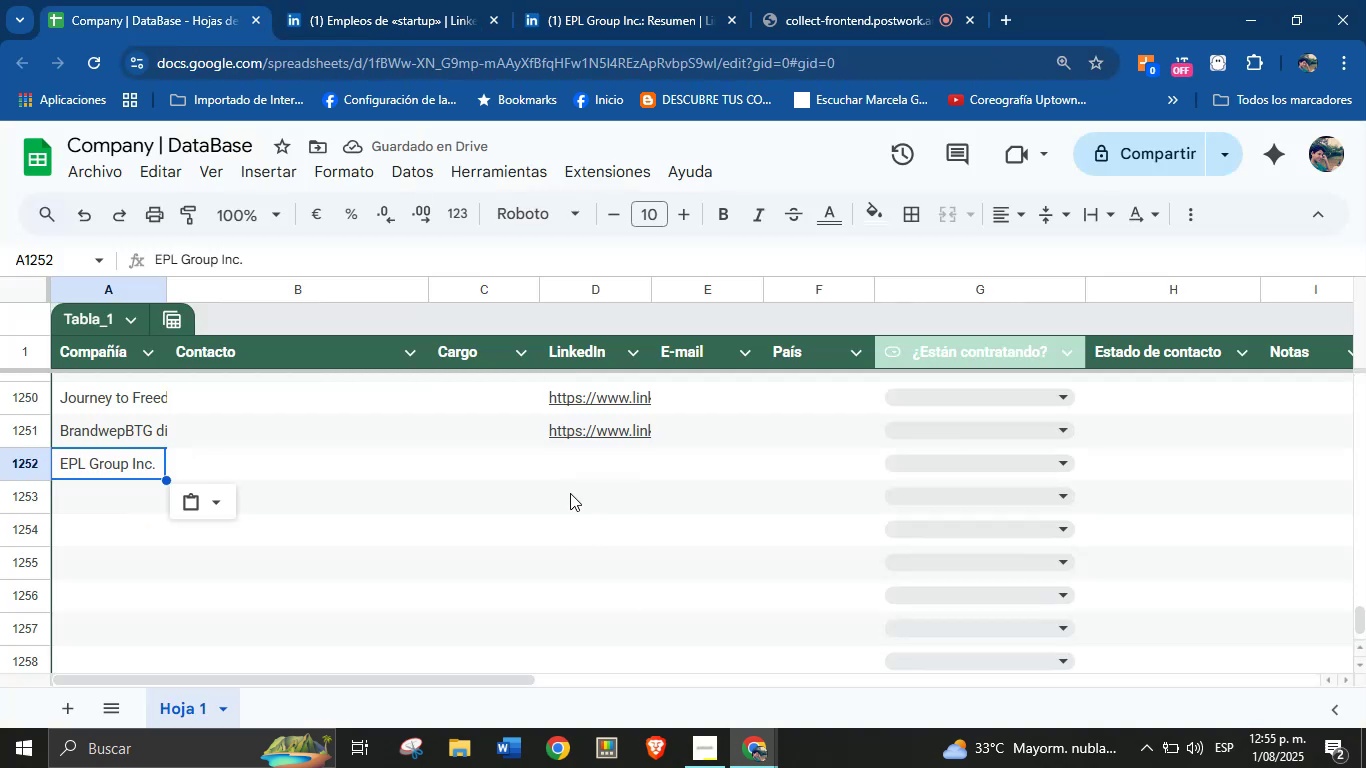 
left_click([581, 471])
 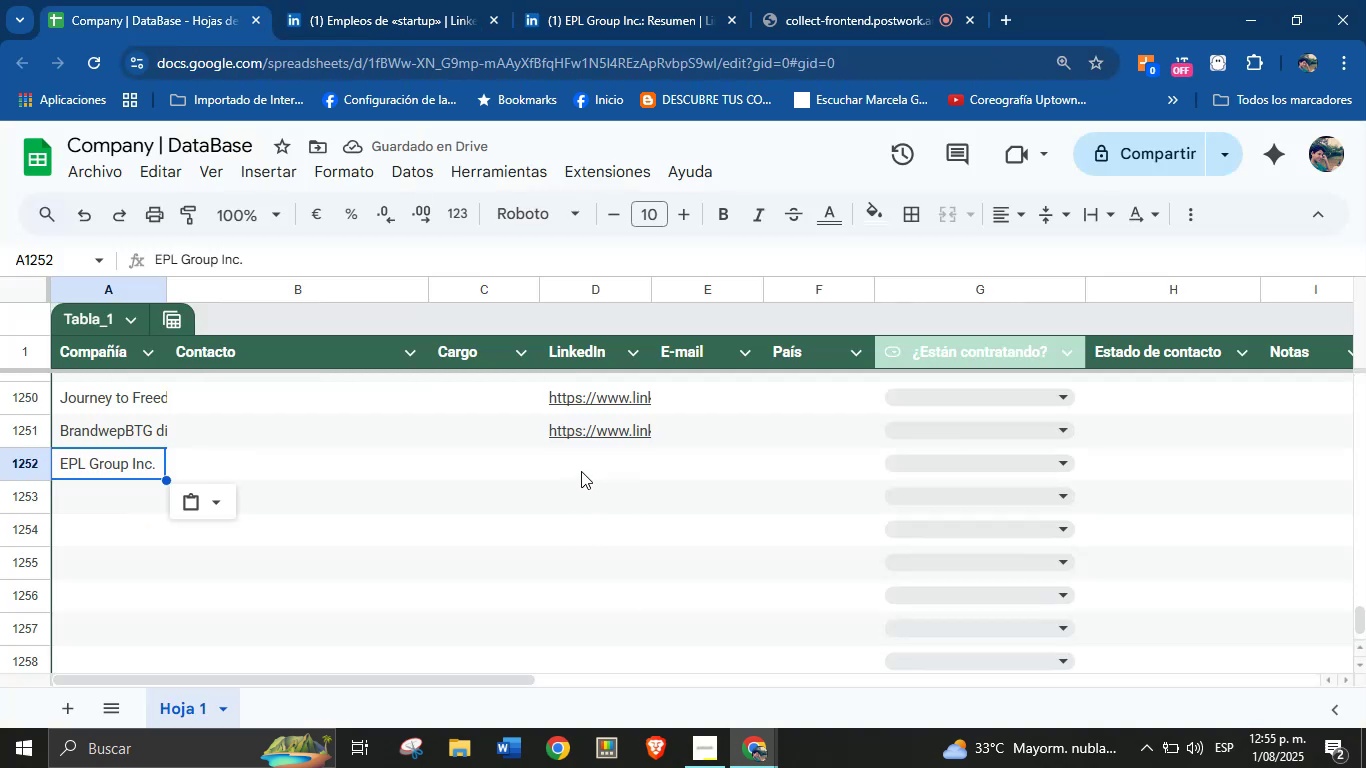 
key(Control+V)
 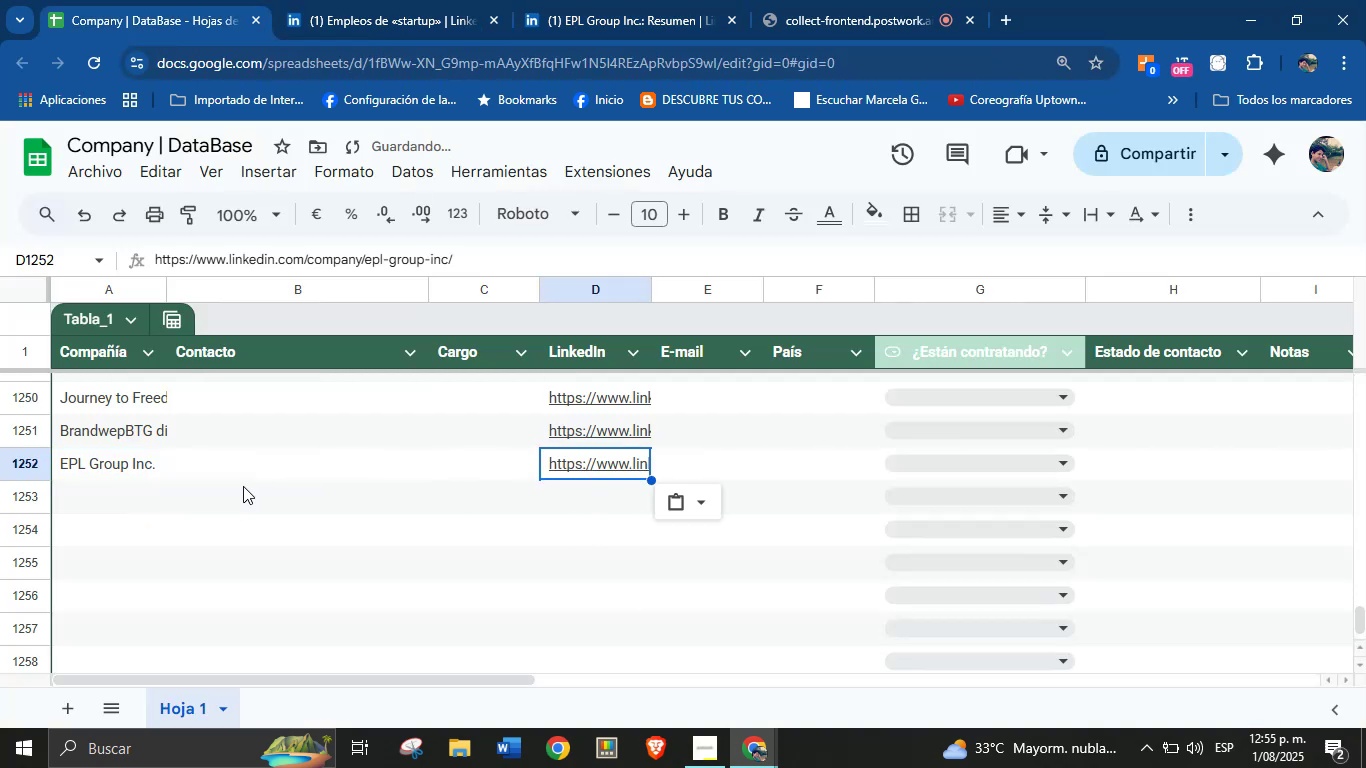 
left_click([97, 490])
 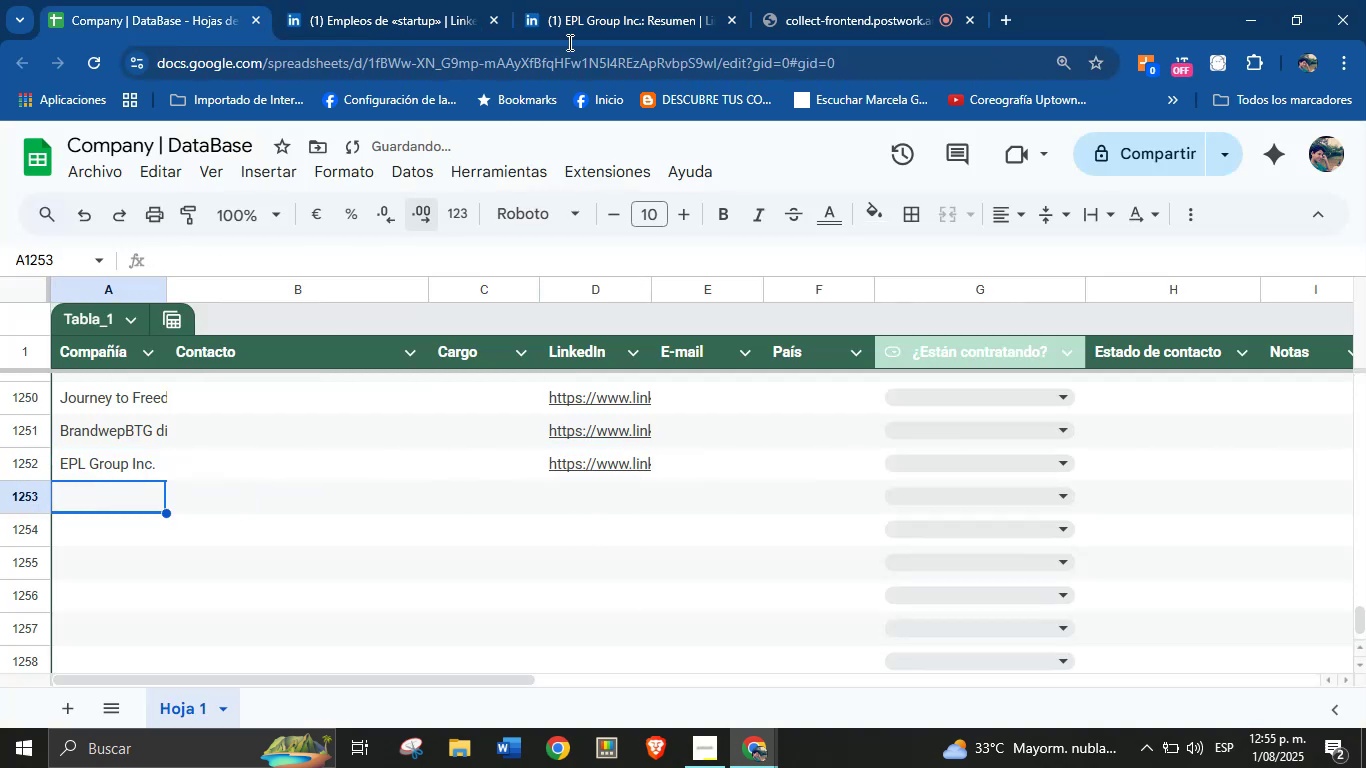 
left_click([623, 0])
 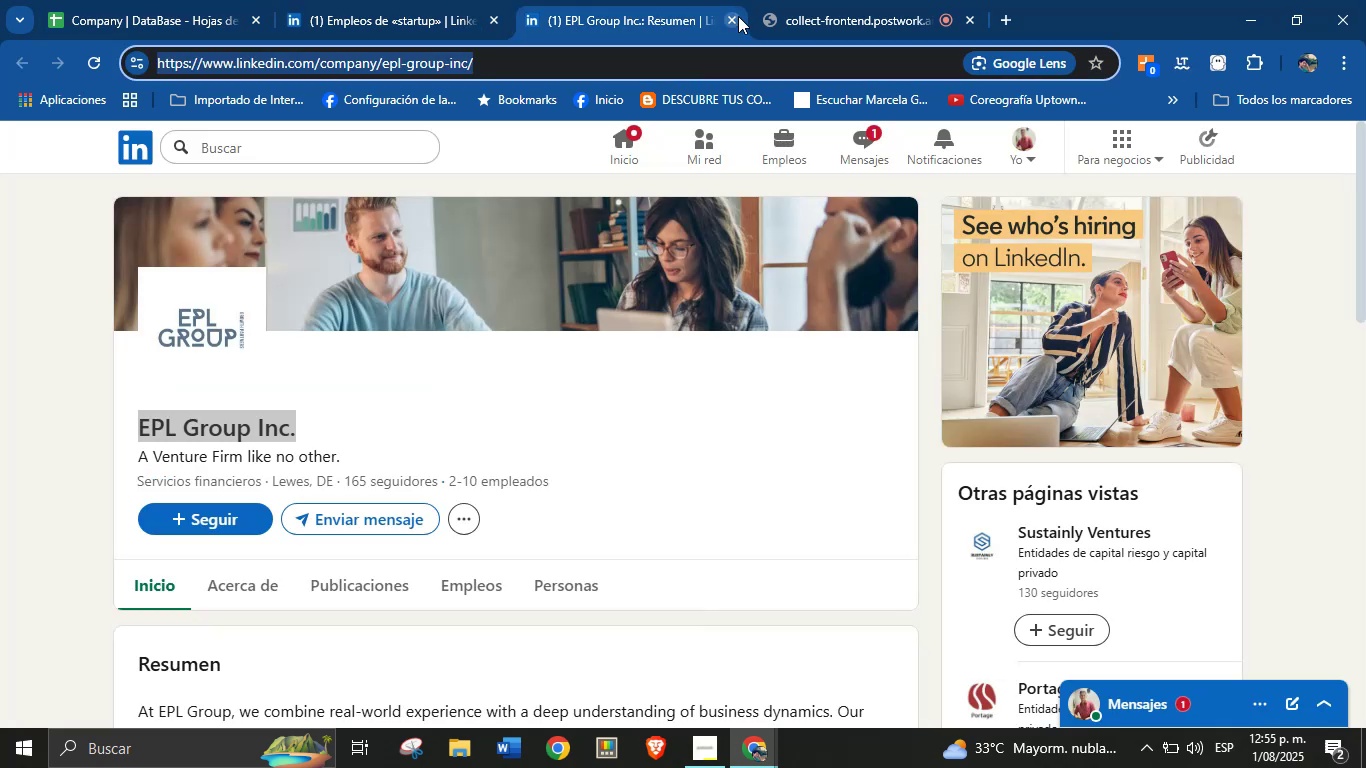 
double_click([479, 0])
 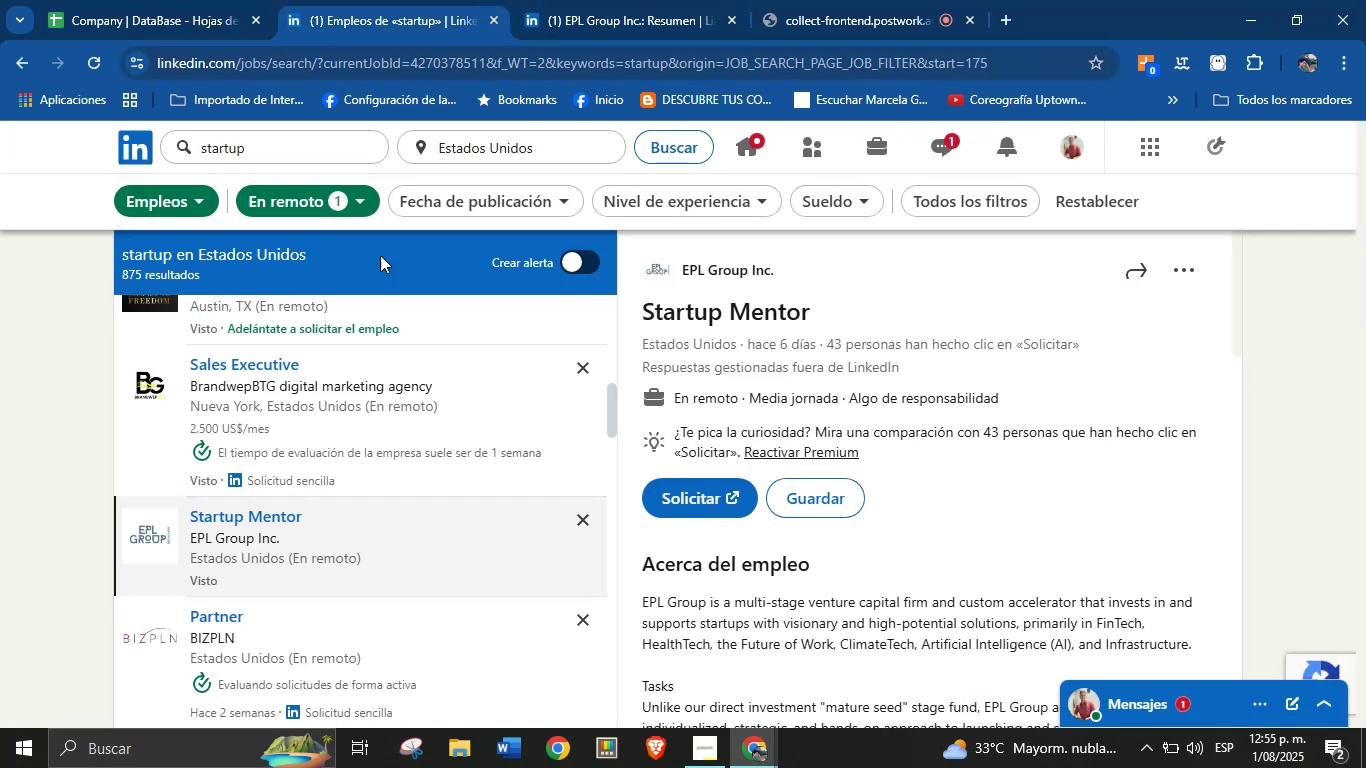 
scroll: coordinate [272, 556], scroll_direction: down, amount: 2.0
 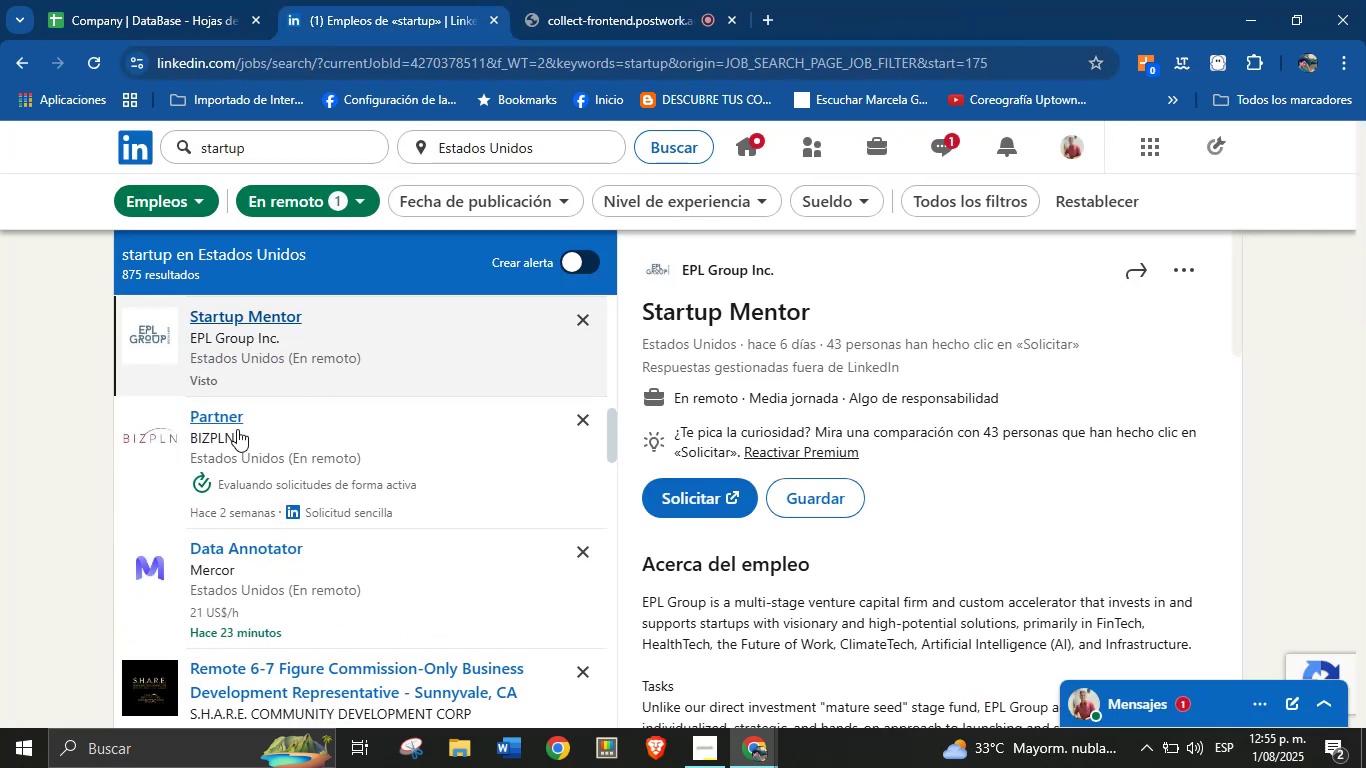 
left_click([232, 423])
 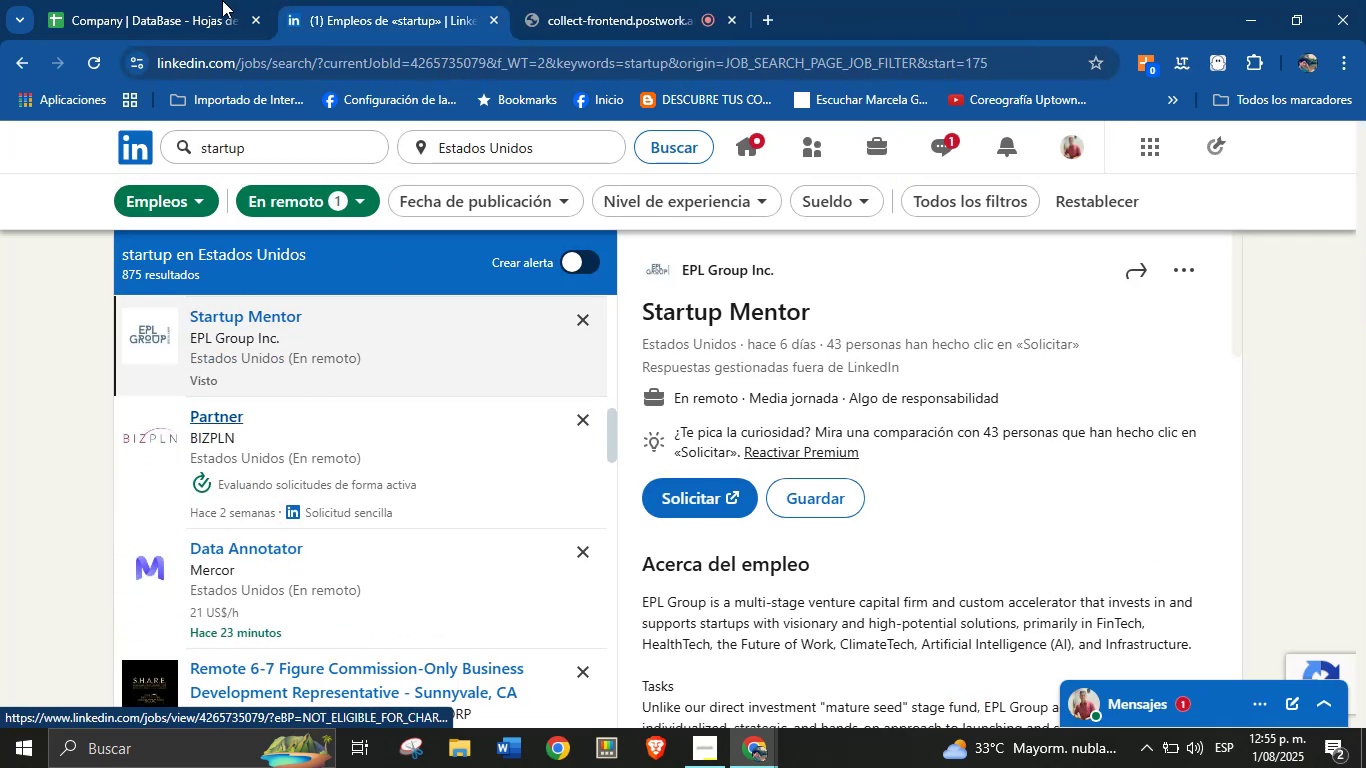 
left_click([220, 0])
 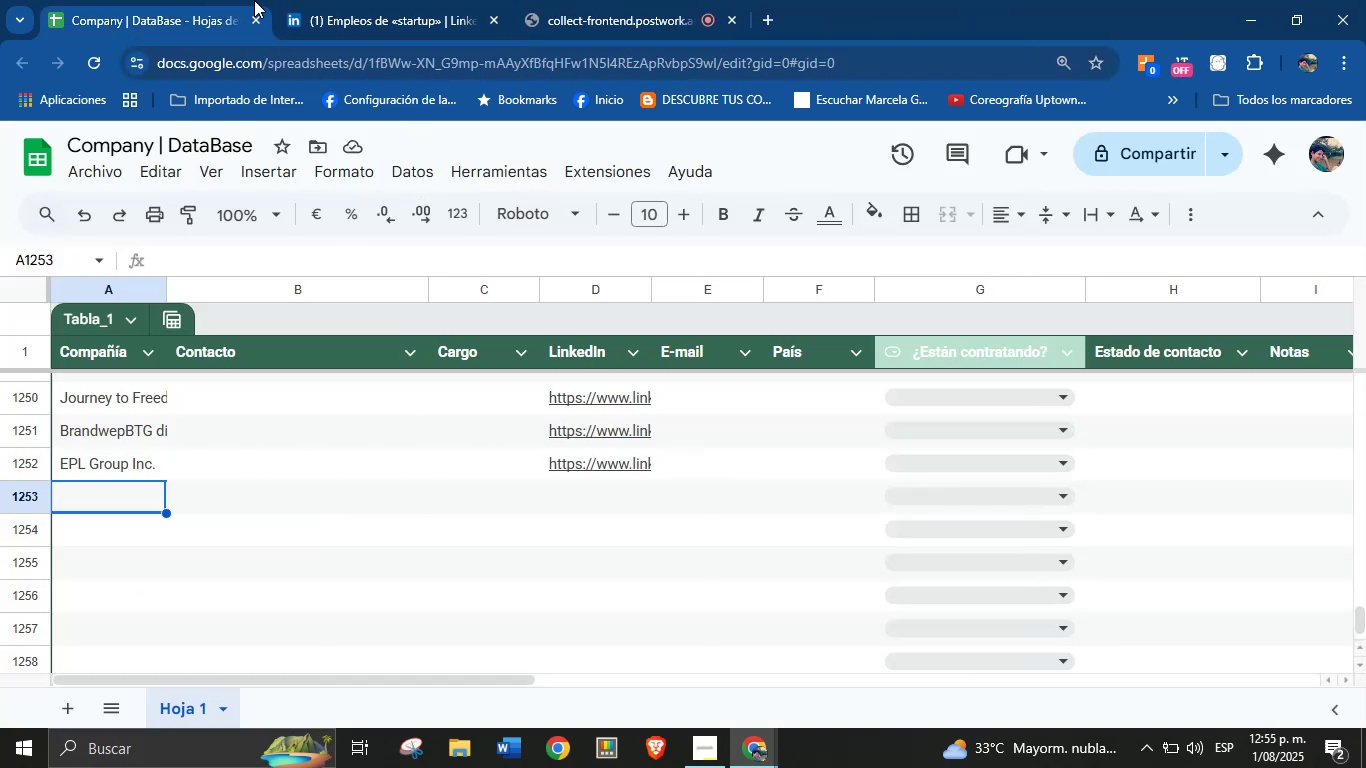 
left_click([347, 0])
 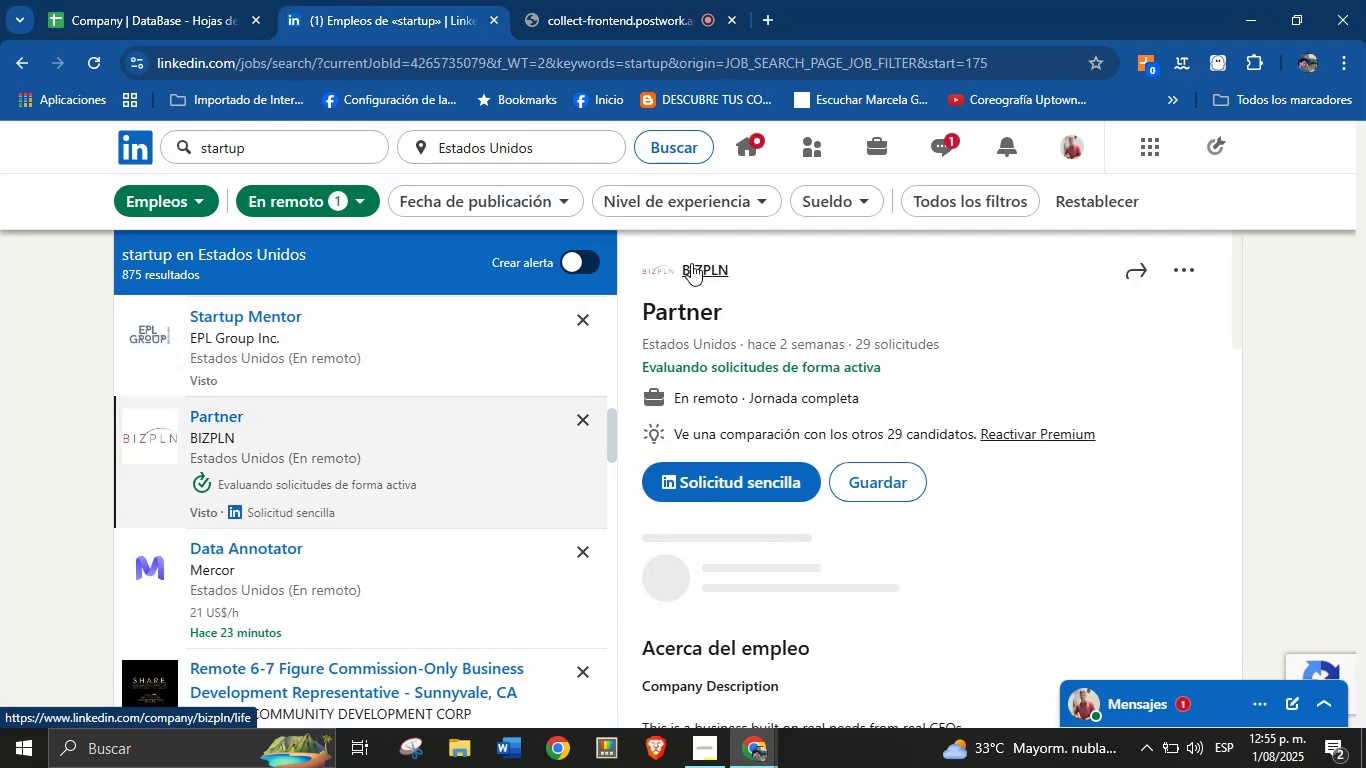 
left_click([779, 277])
 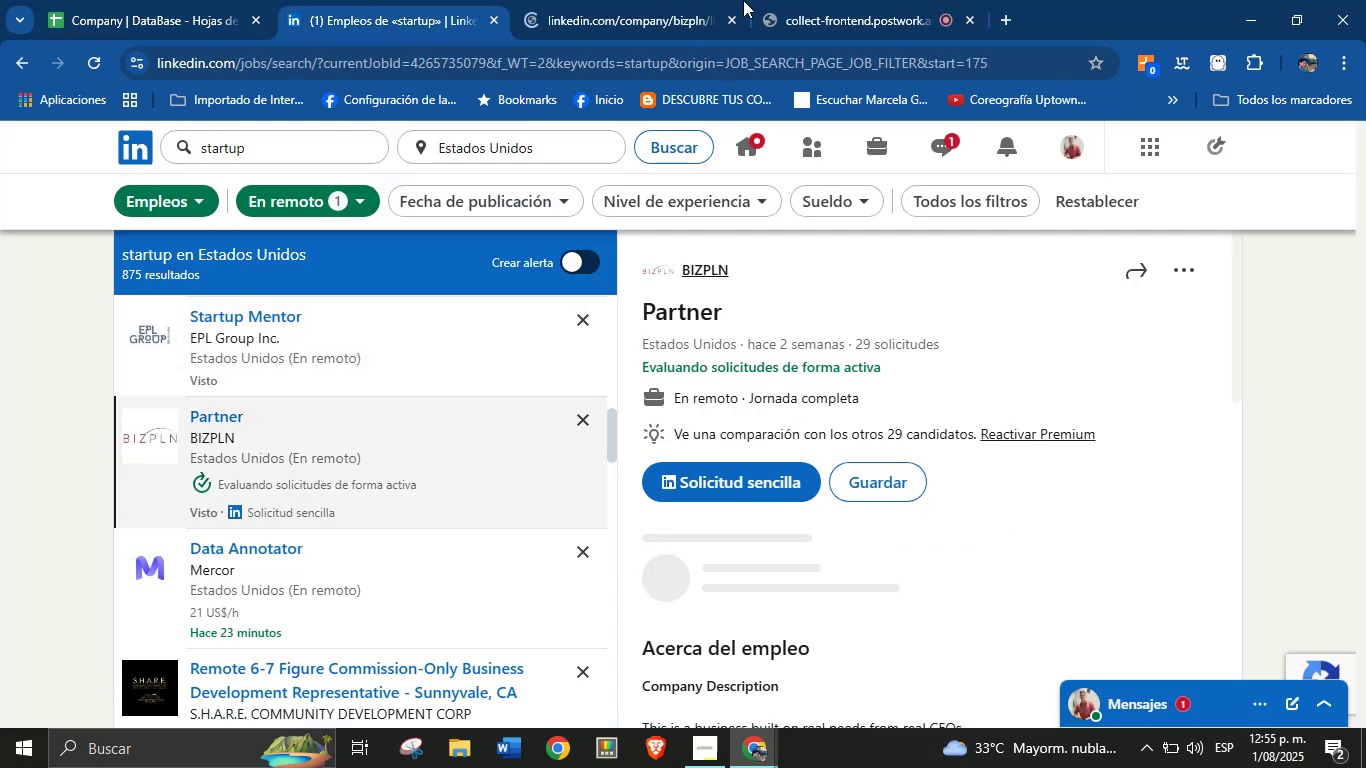 
left_click([642, 0])
 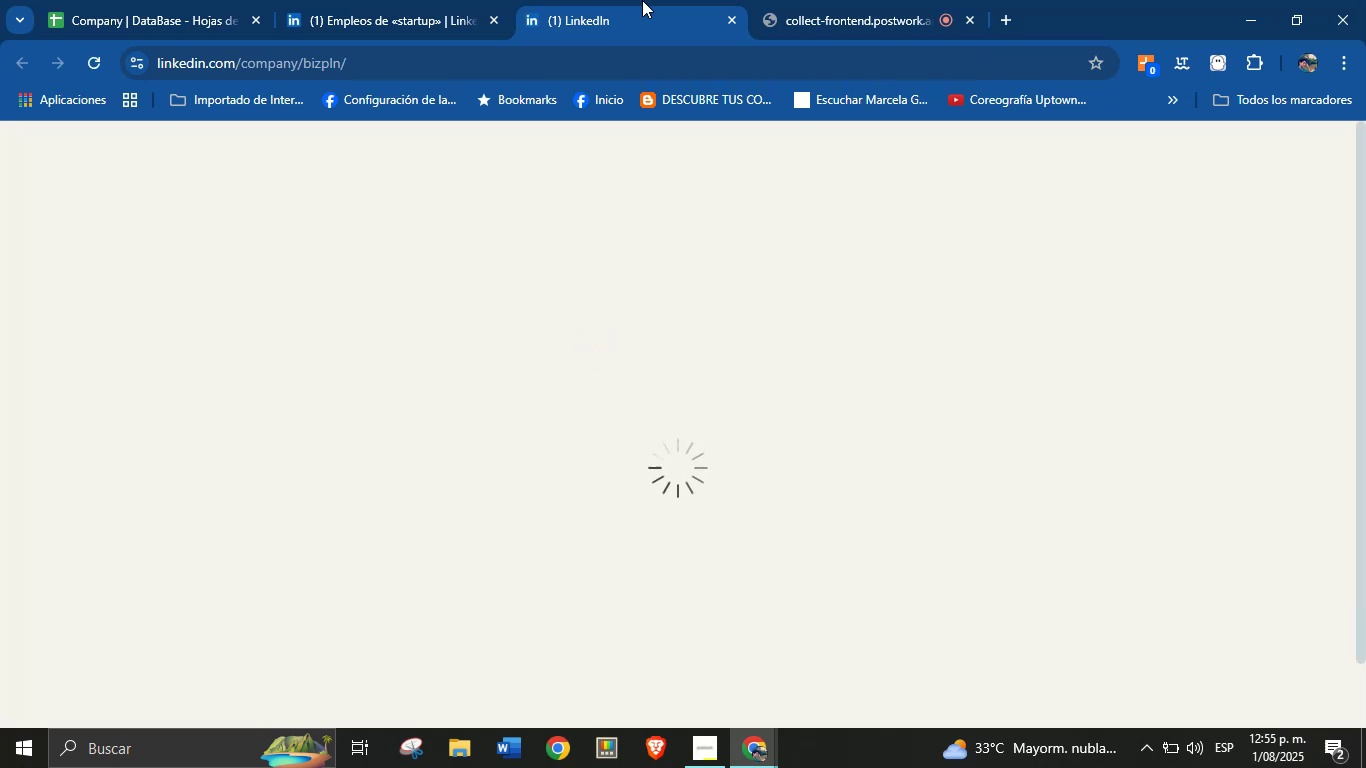 
wait(15.27)
 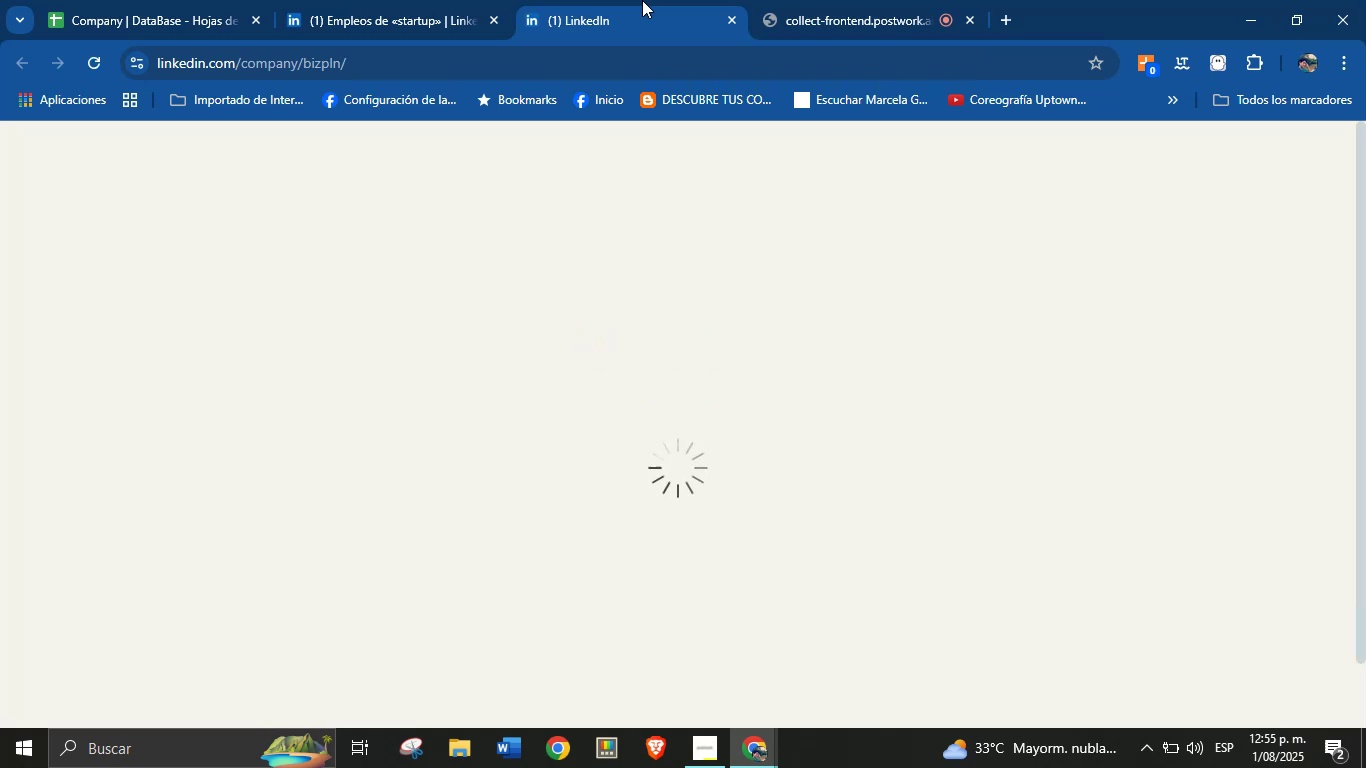 
right_click([187, 420])
 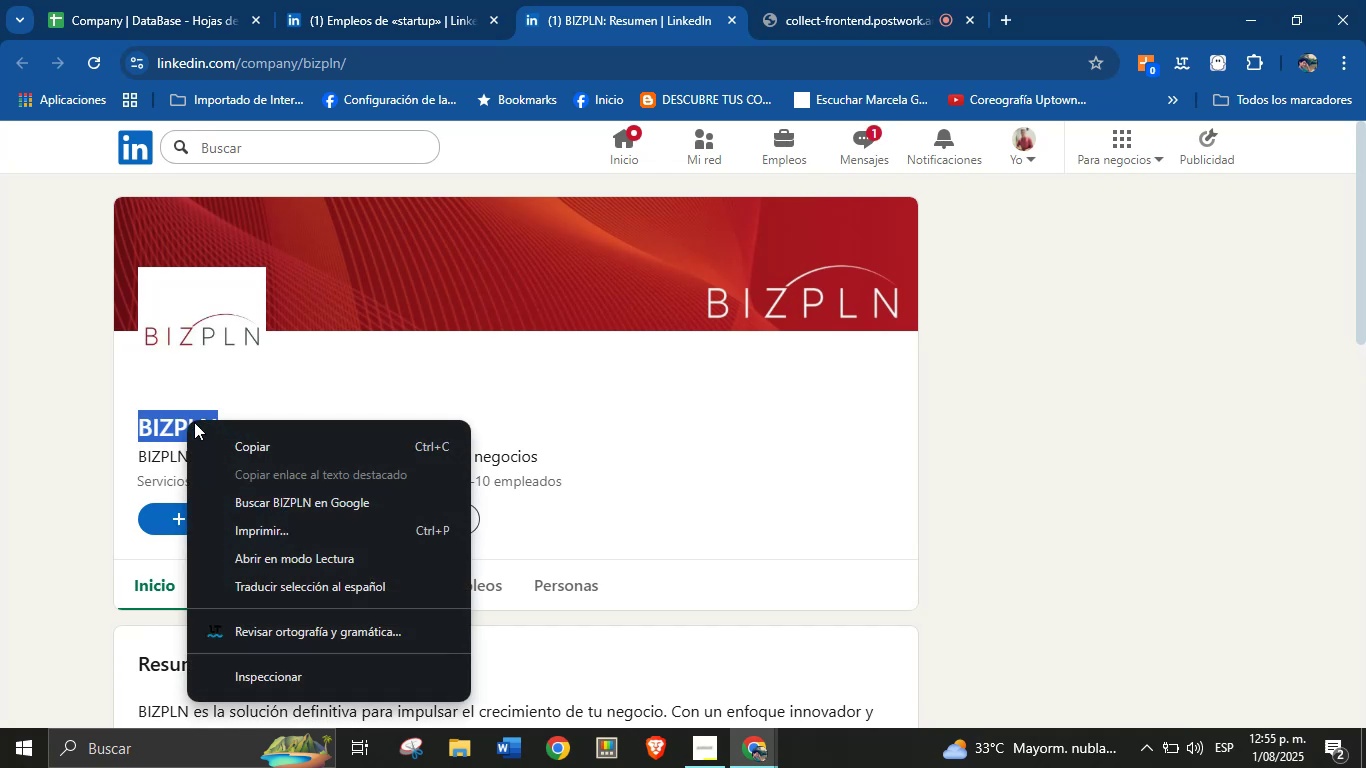 
left_click([248, 445])
 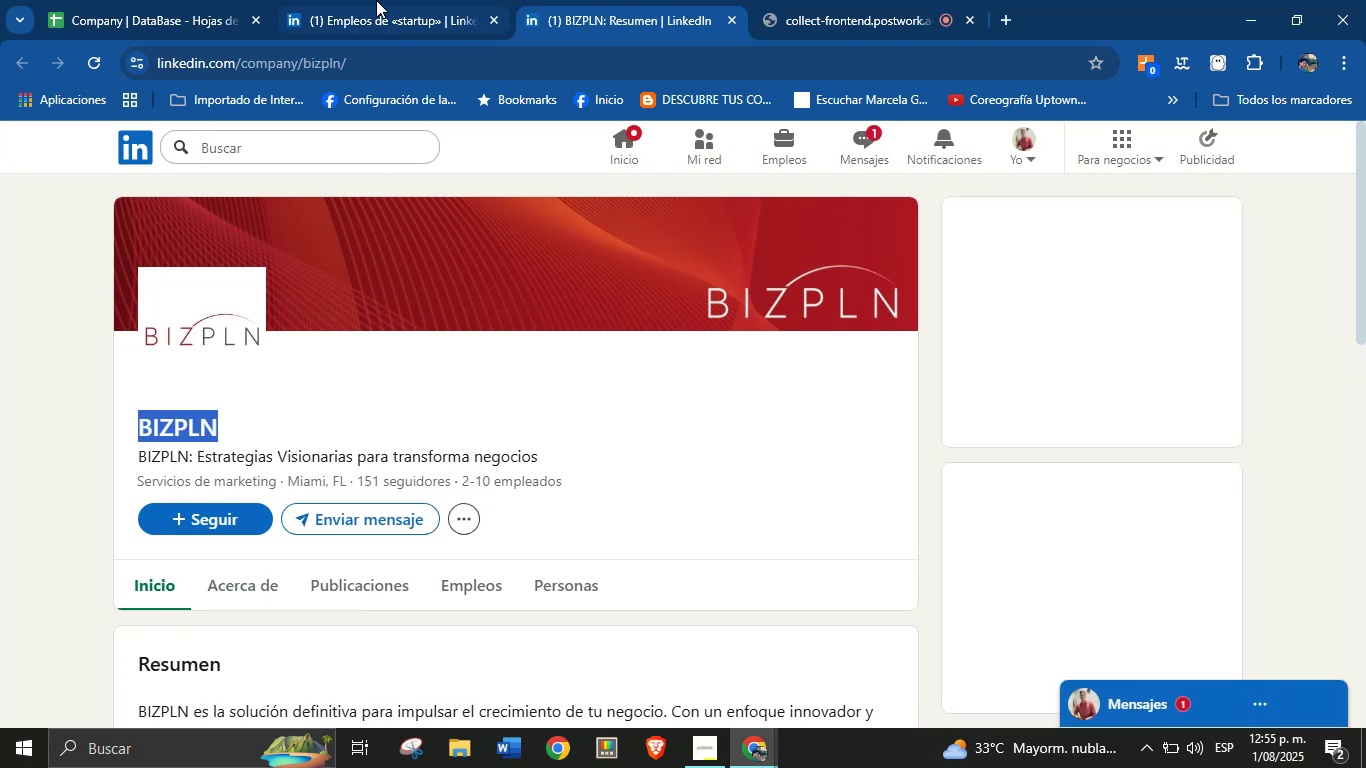 
double_click([180, 0])
 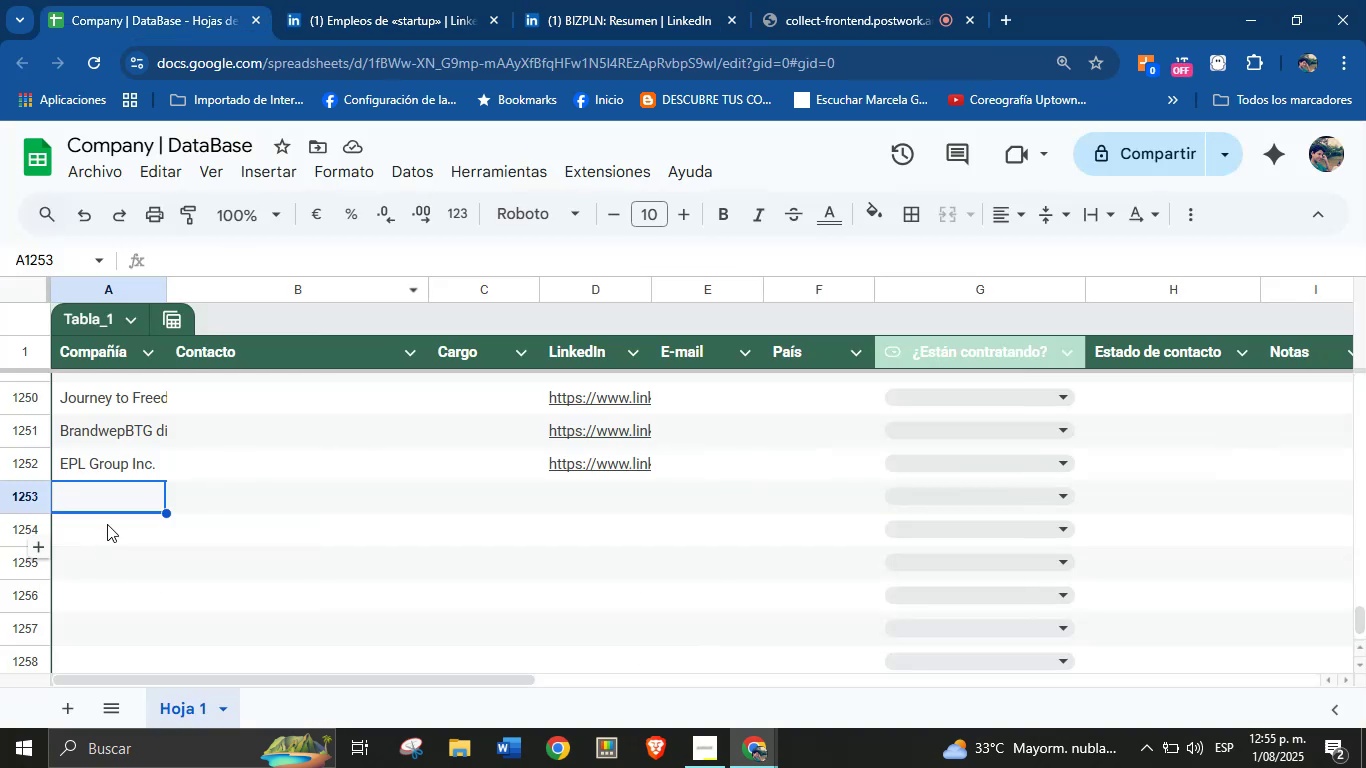 
left_click([119, 504])
 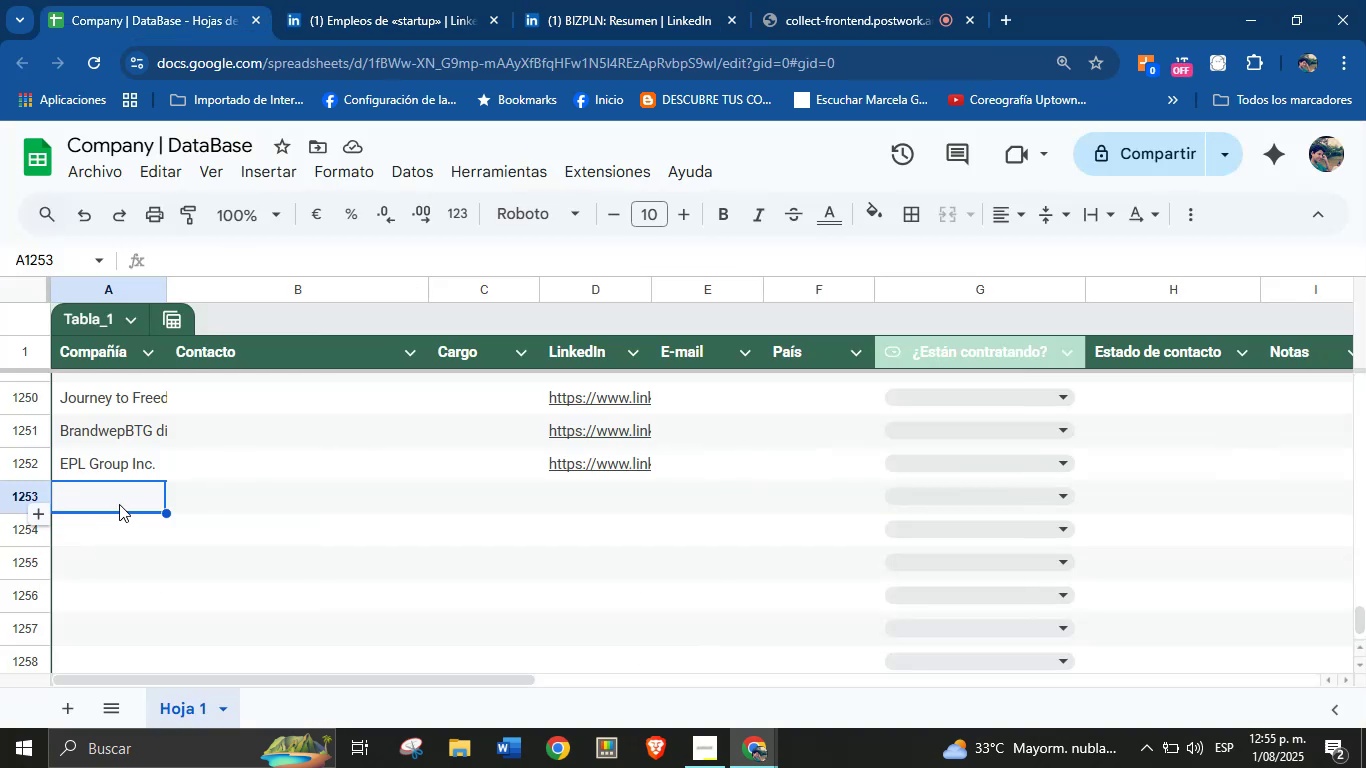 
key(Control+V)
 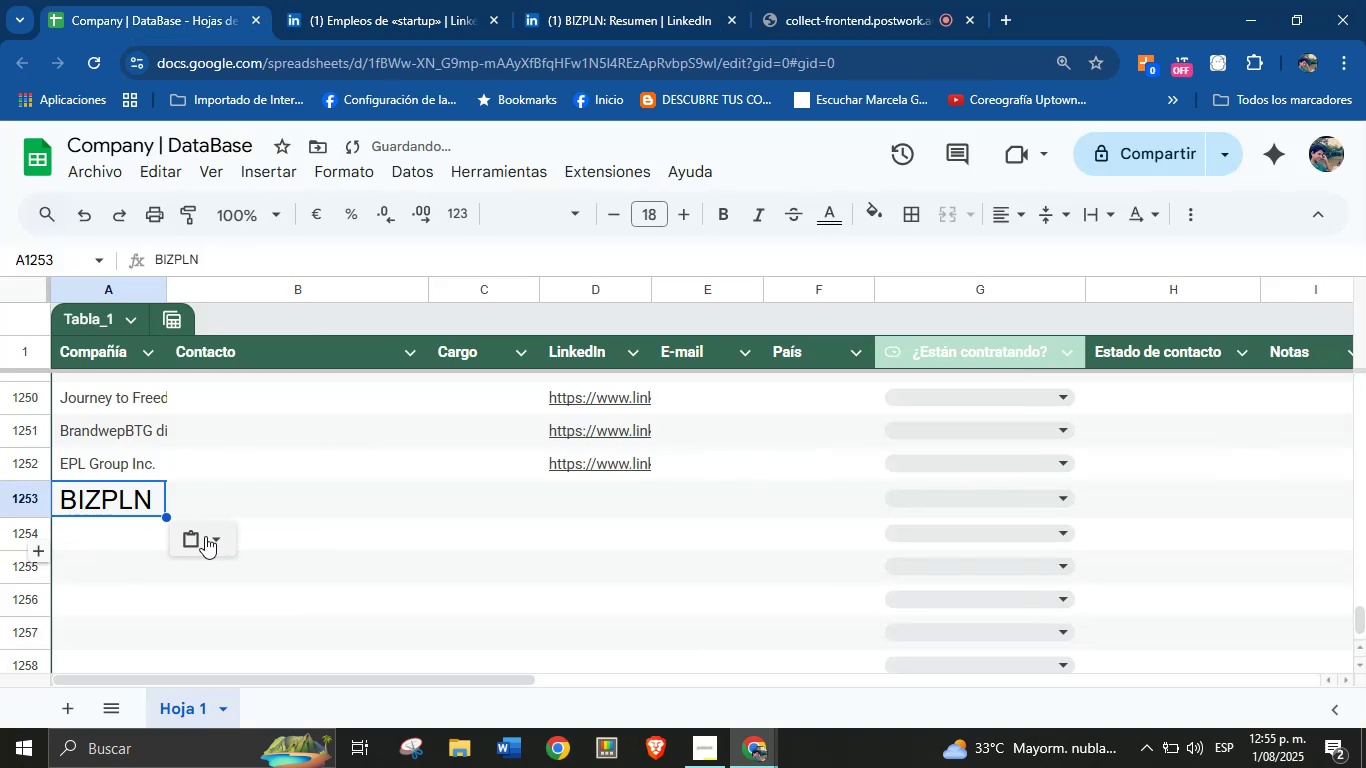 
left_click([218, 541])
 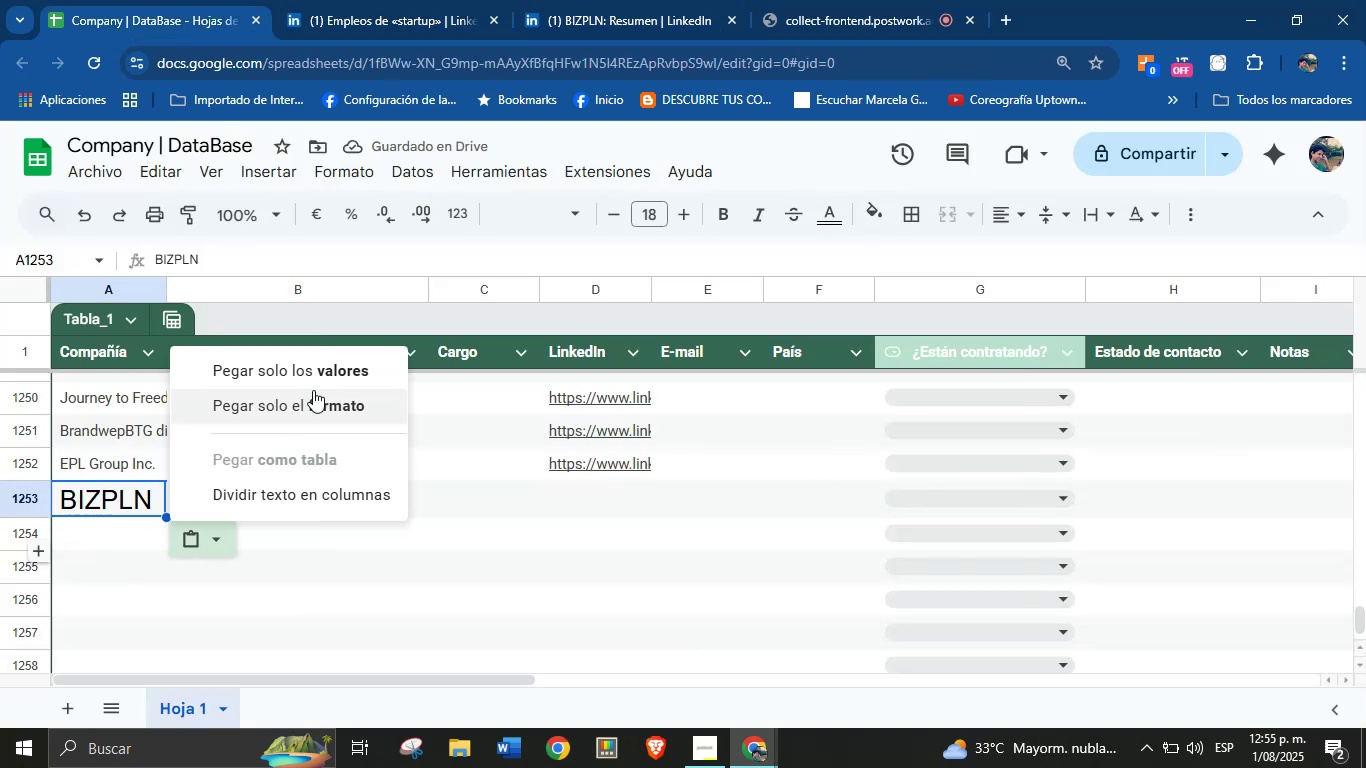 
left_click([319, 365])
 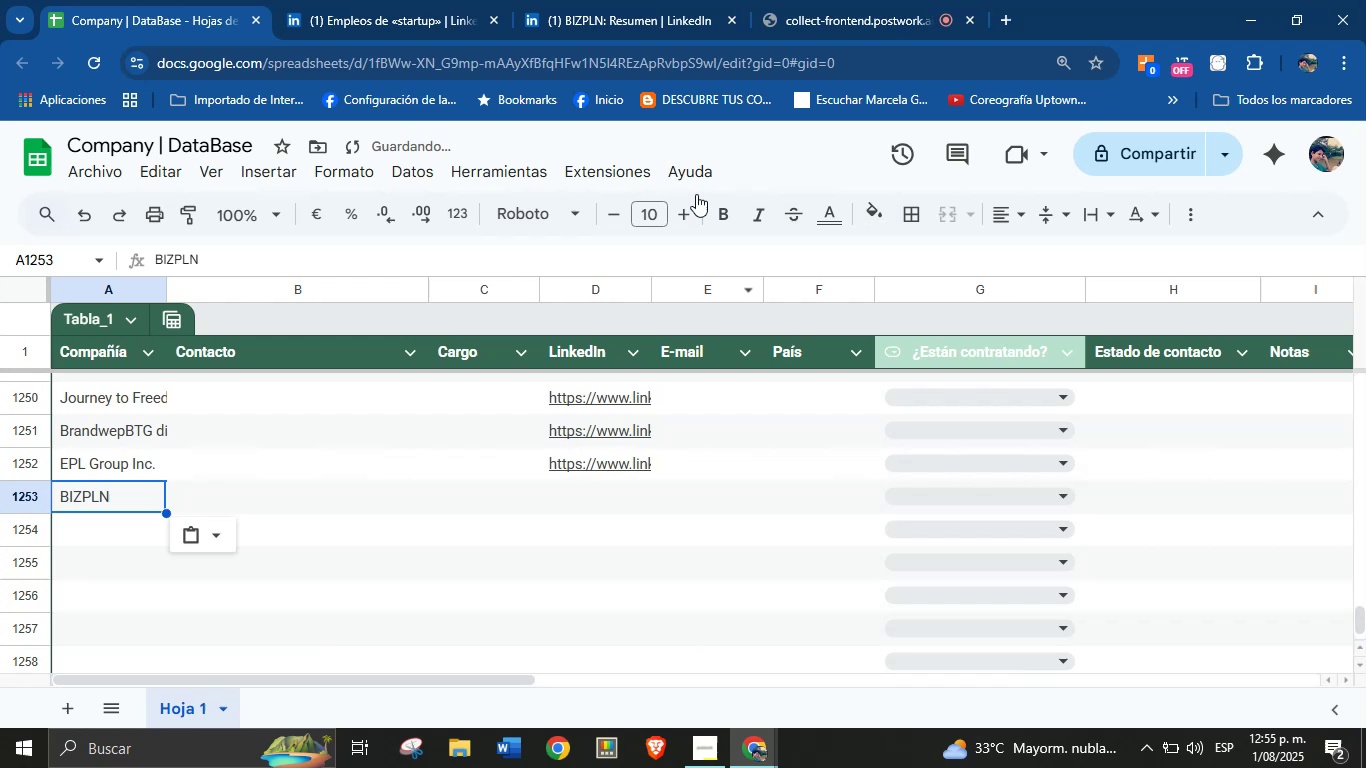 
left_click([630, 0])
 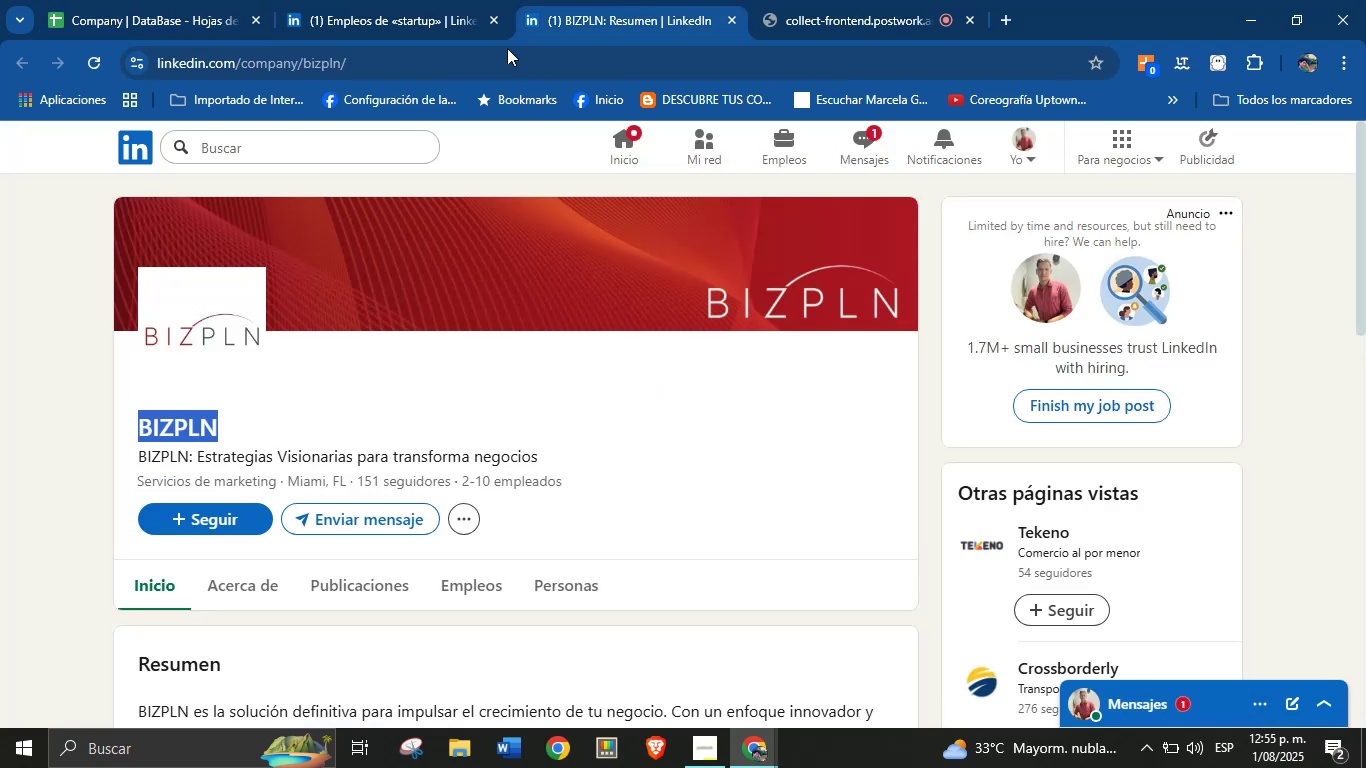 
double_click([487, 67])
 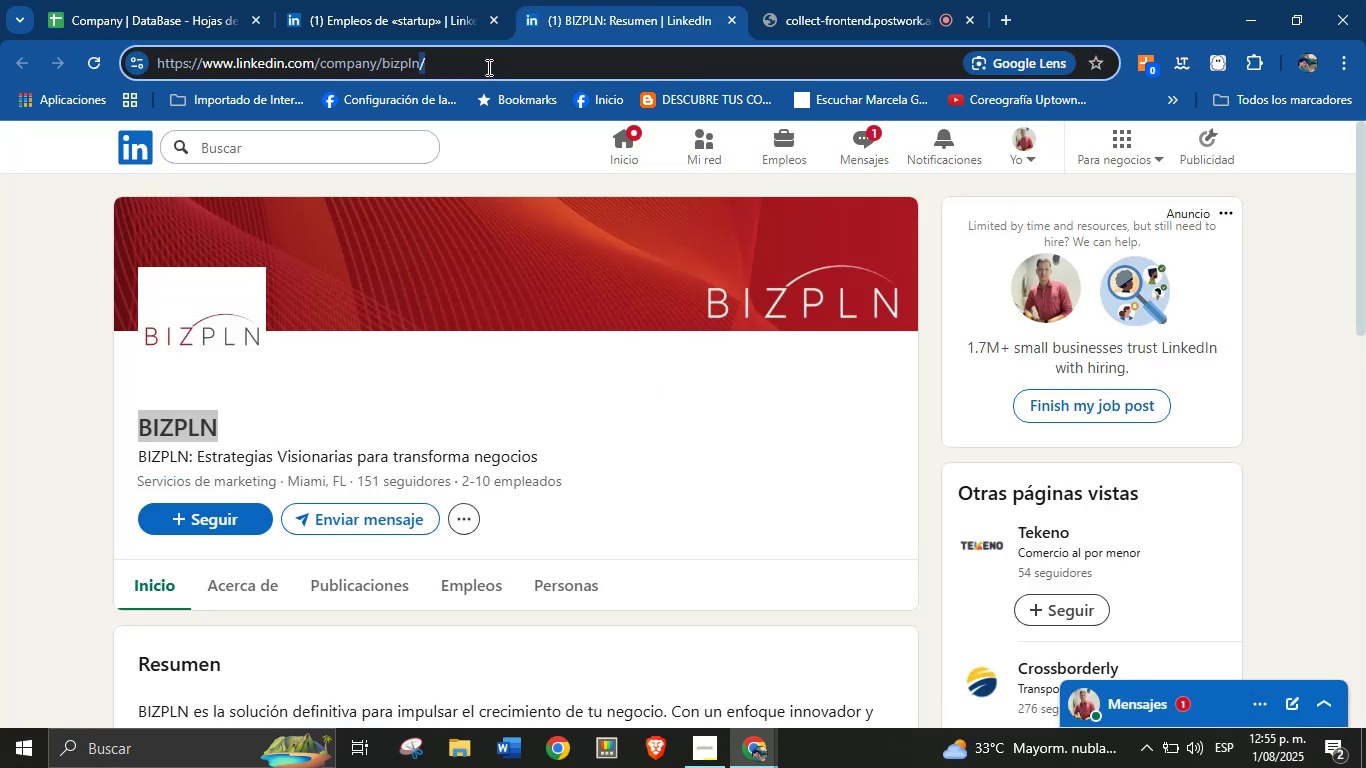 
triple_click([487, 67])
 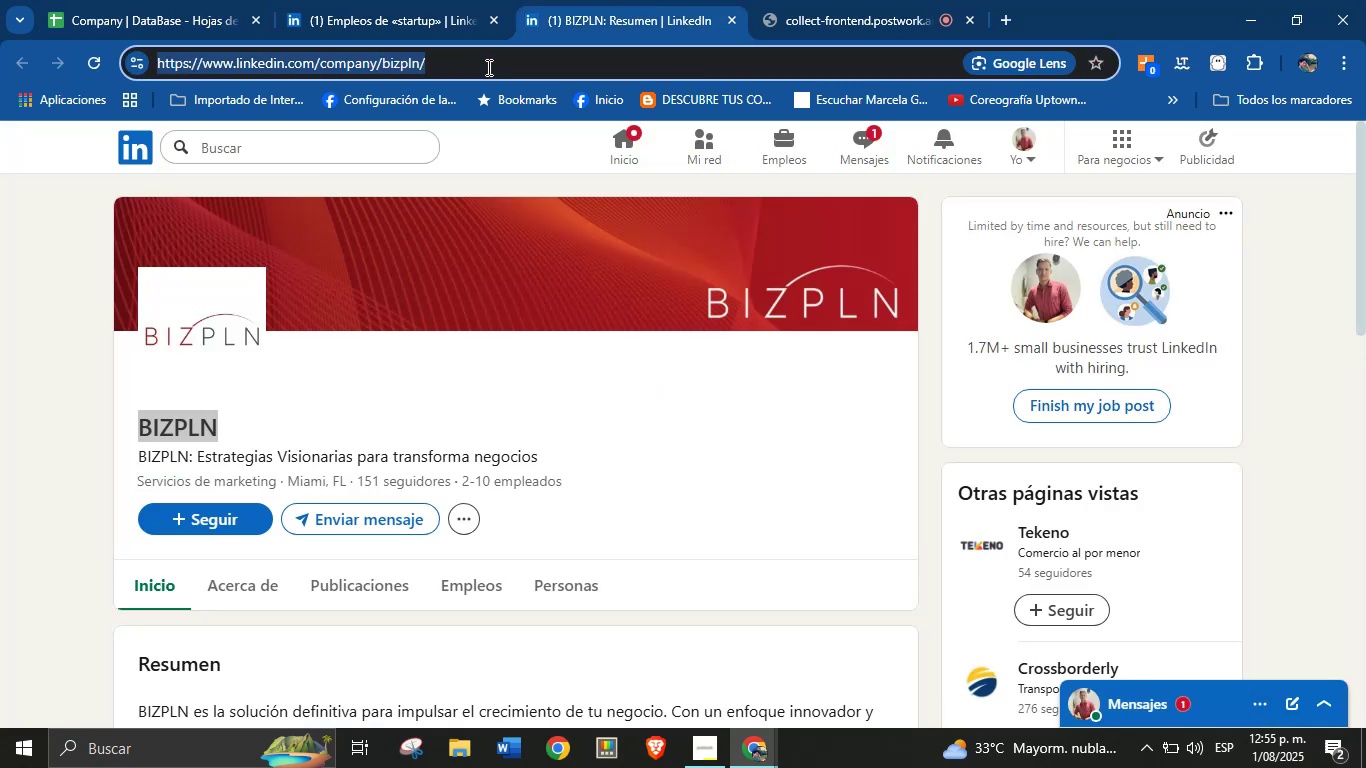 
key(Control+C)
 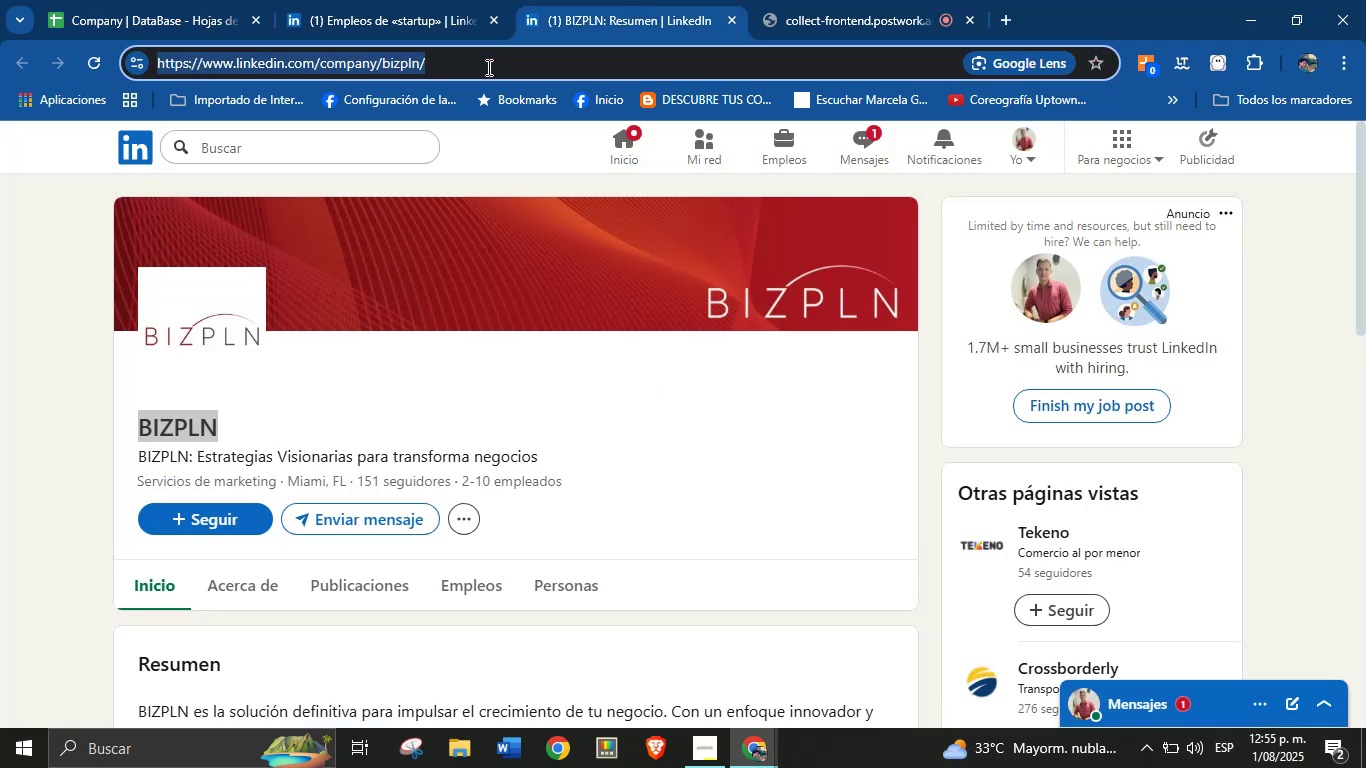 
left_click([367, 0])
 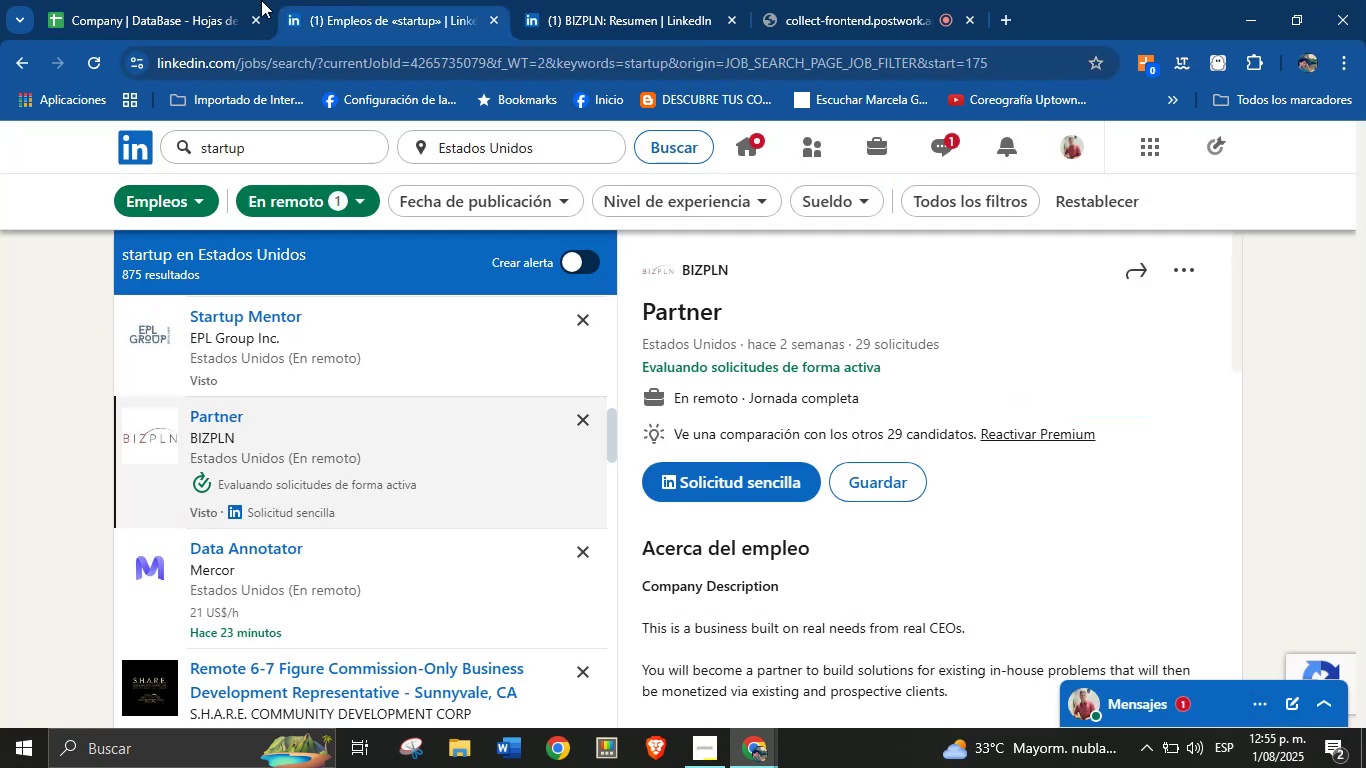 
double_click([193, 0])
 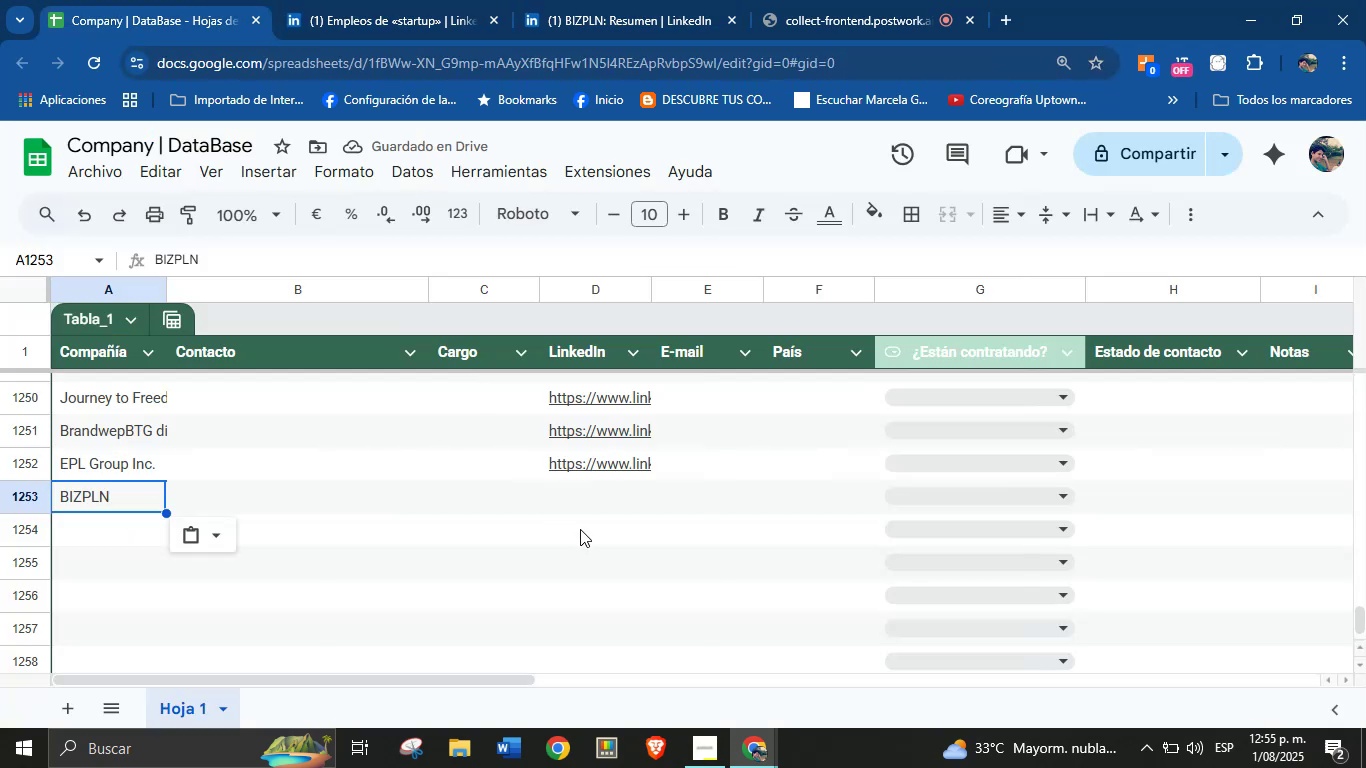 
left_click([590, 509])
 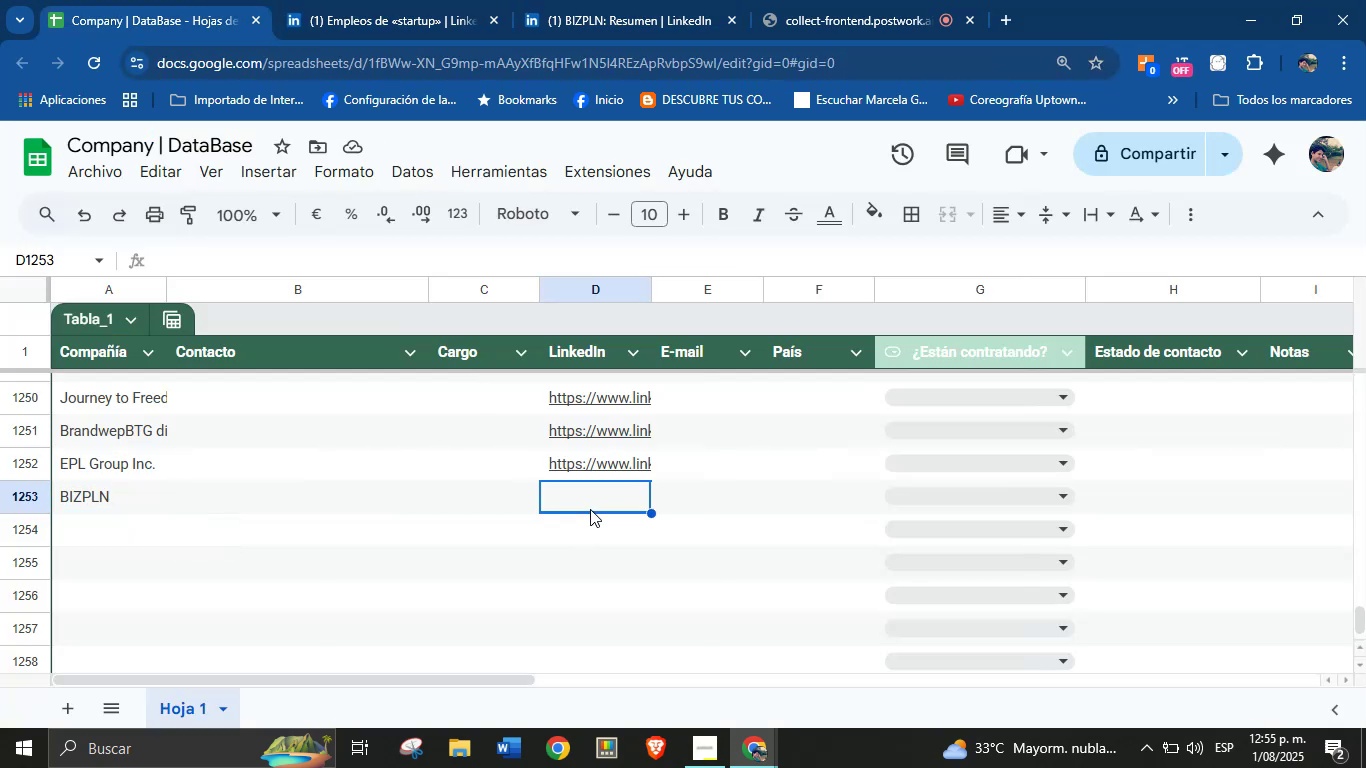 
key(Control+V)
 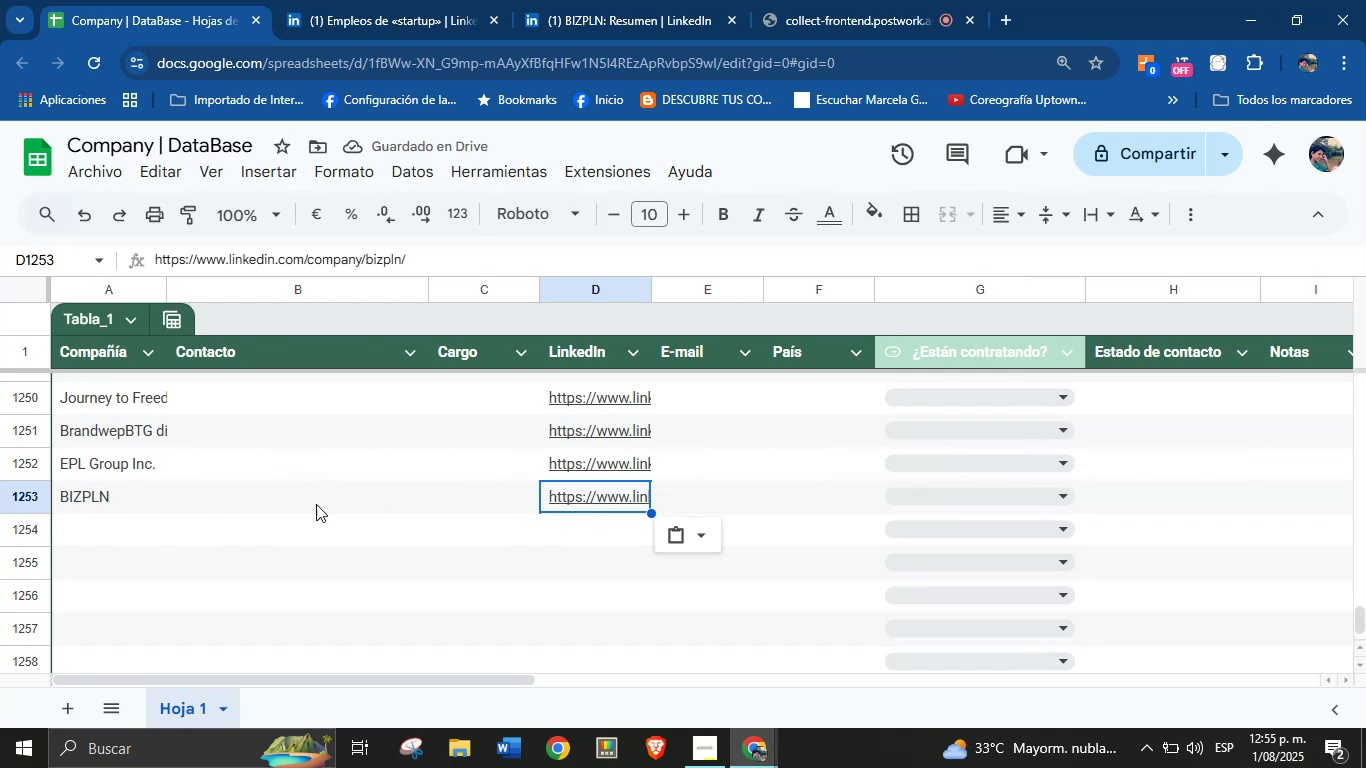 
left_click([100, 528])
 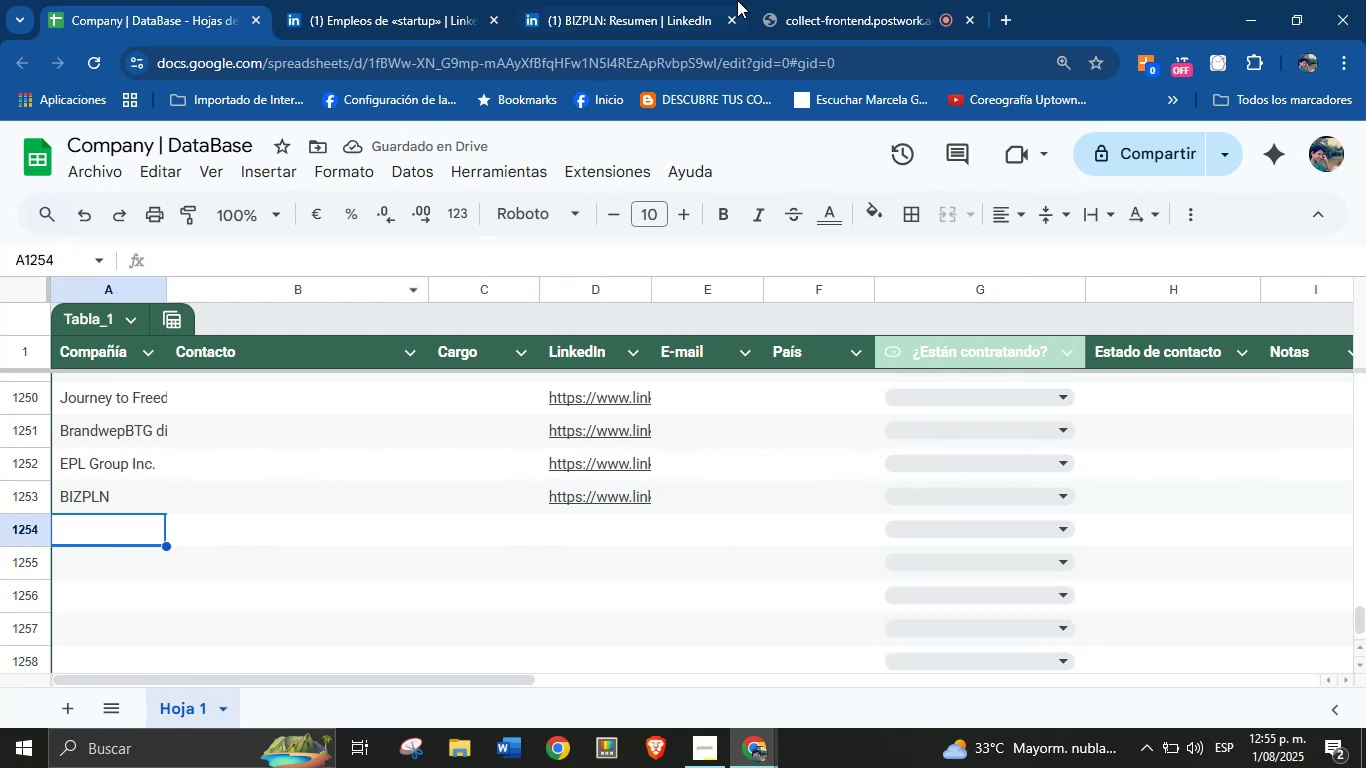 
left_click([604, 0])
 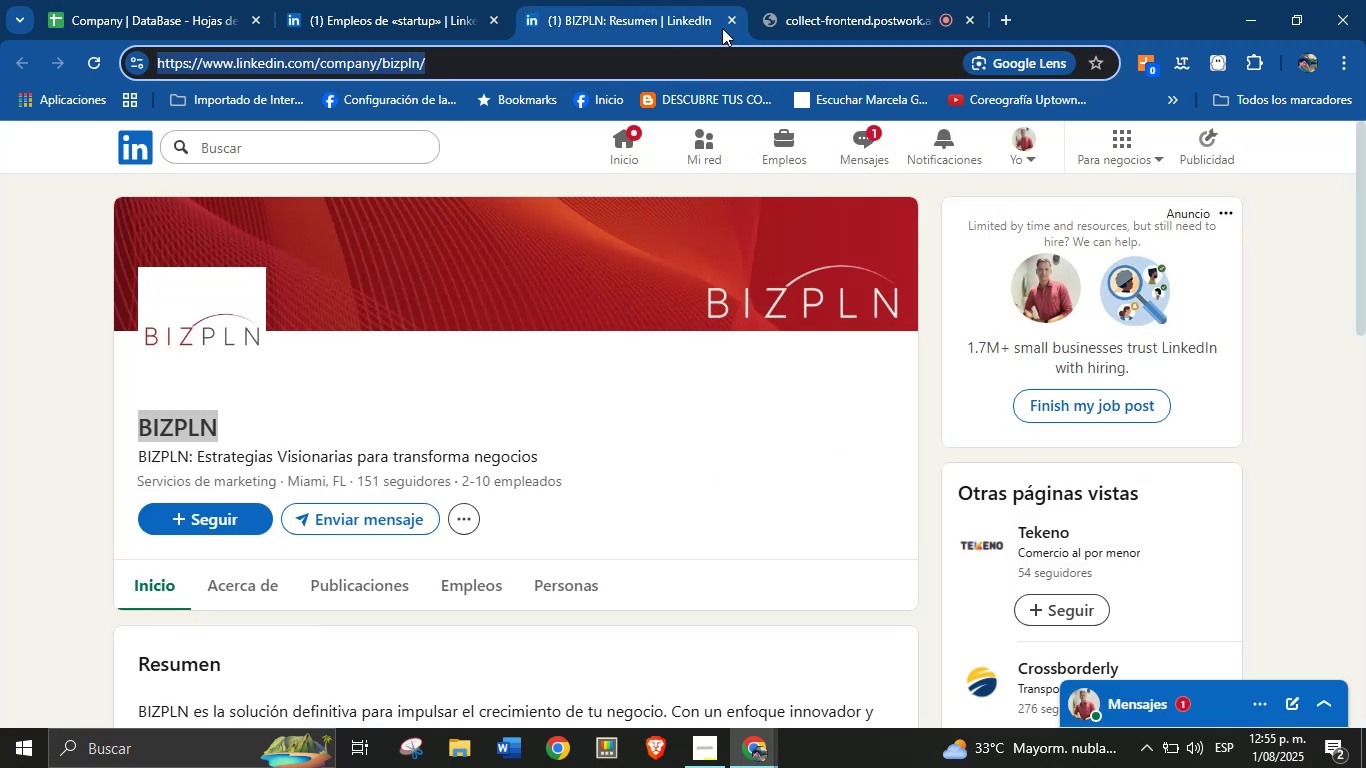 
left_click([727, 25])
 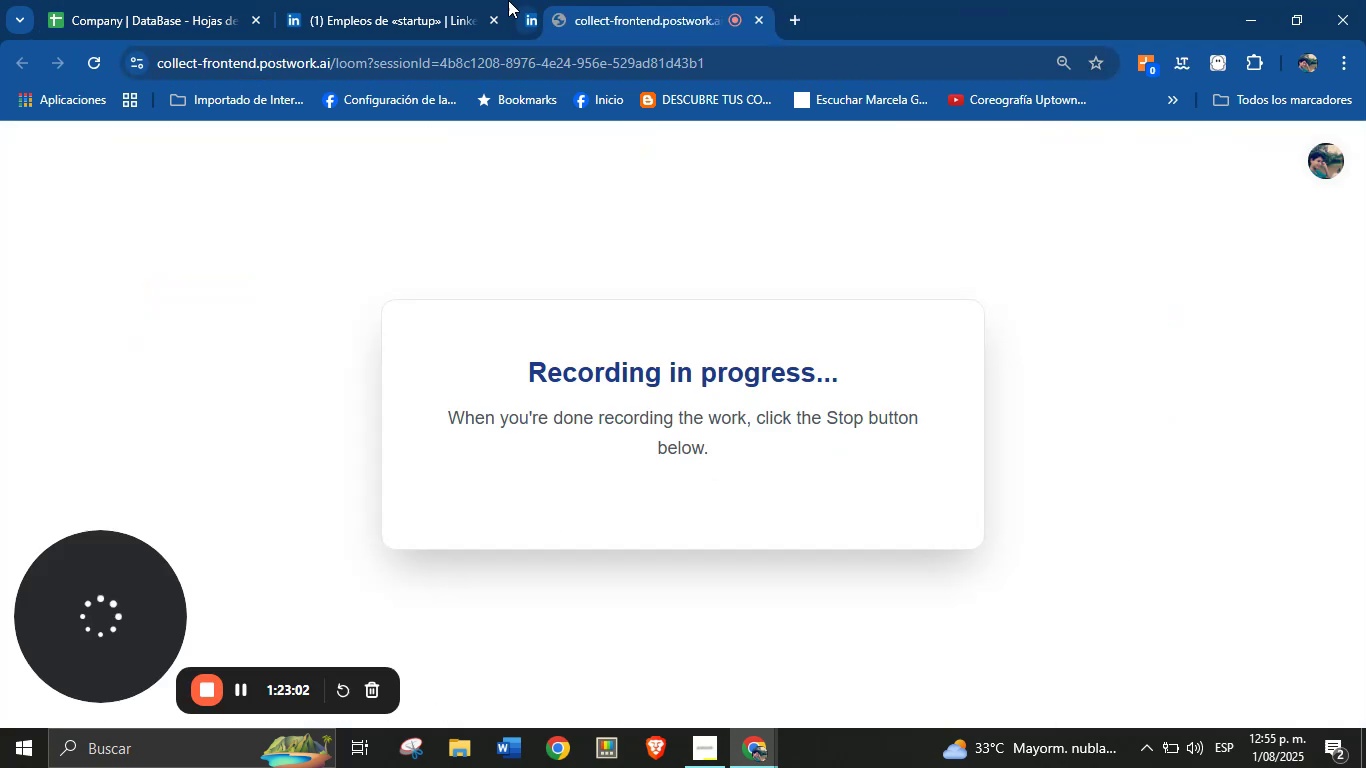 
left_click([478, 0])
 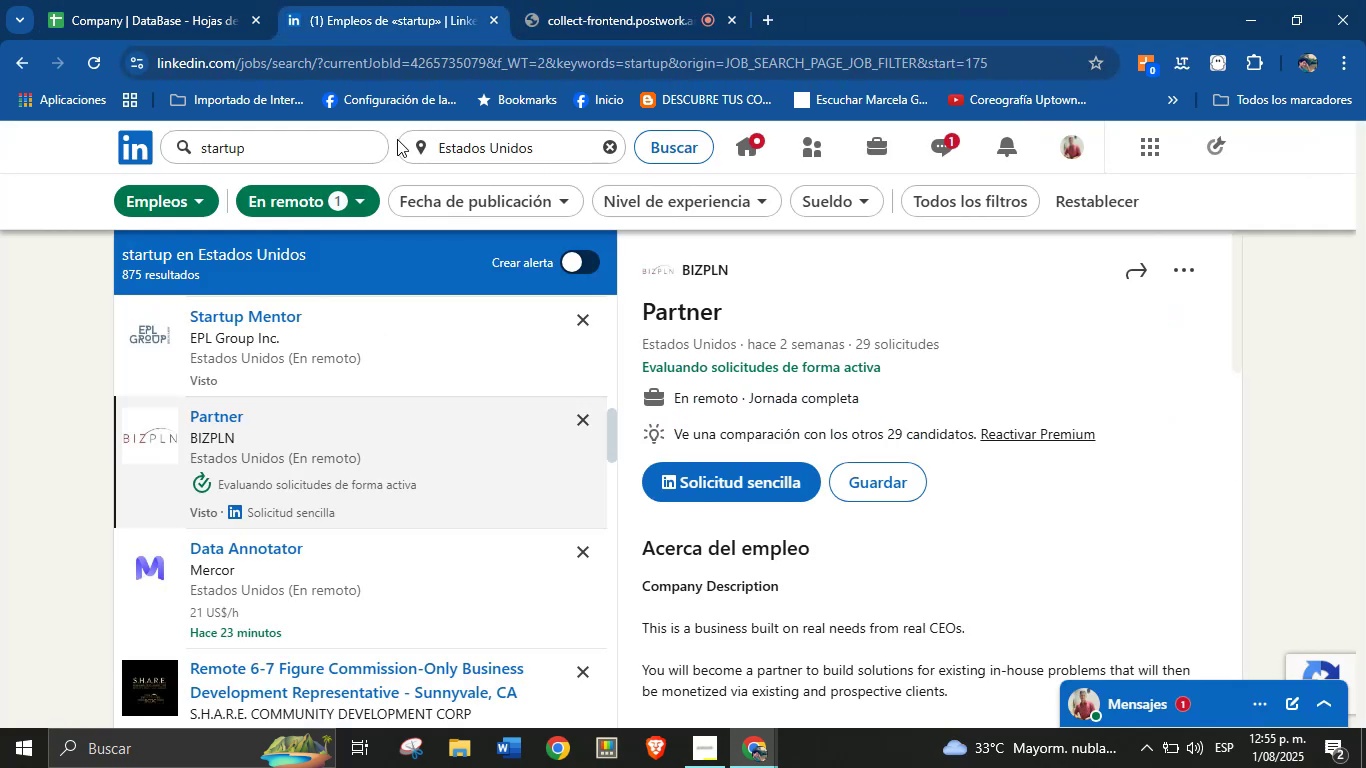 
left_click([605, 0])
 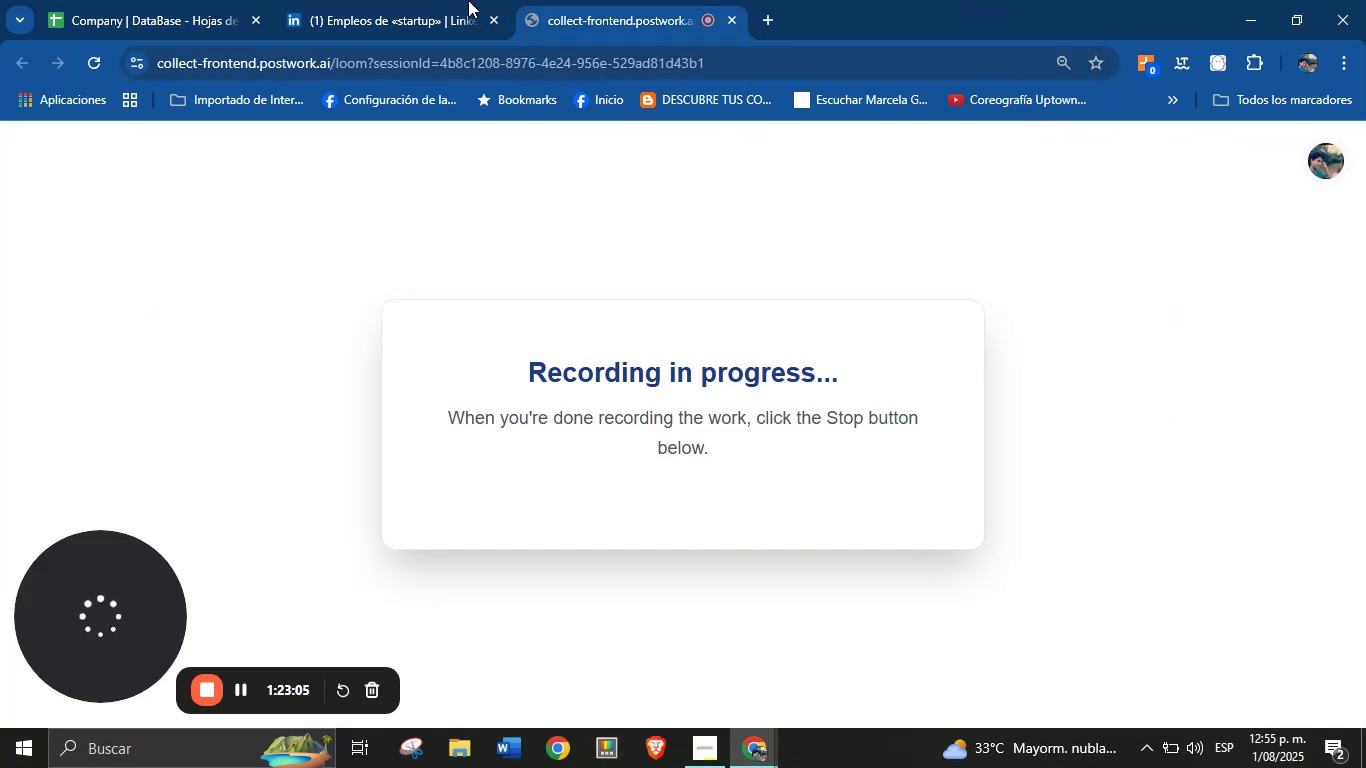 
left_click([419, 0])
 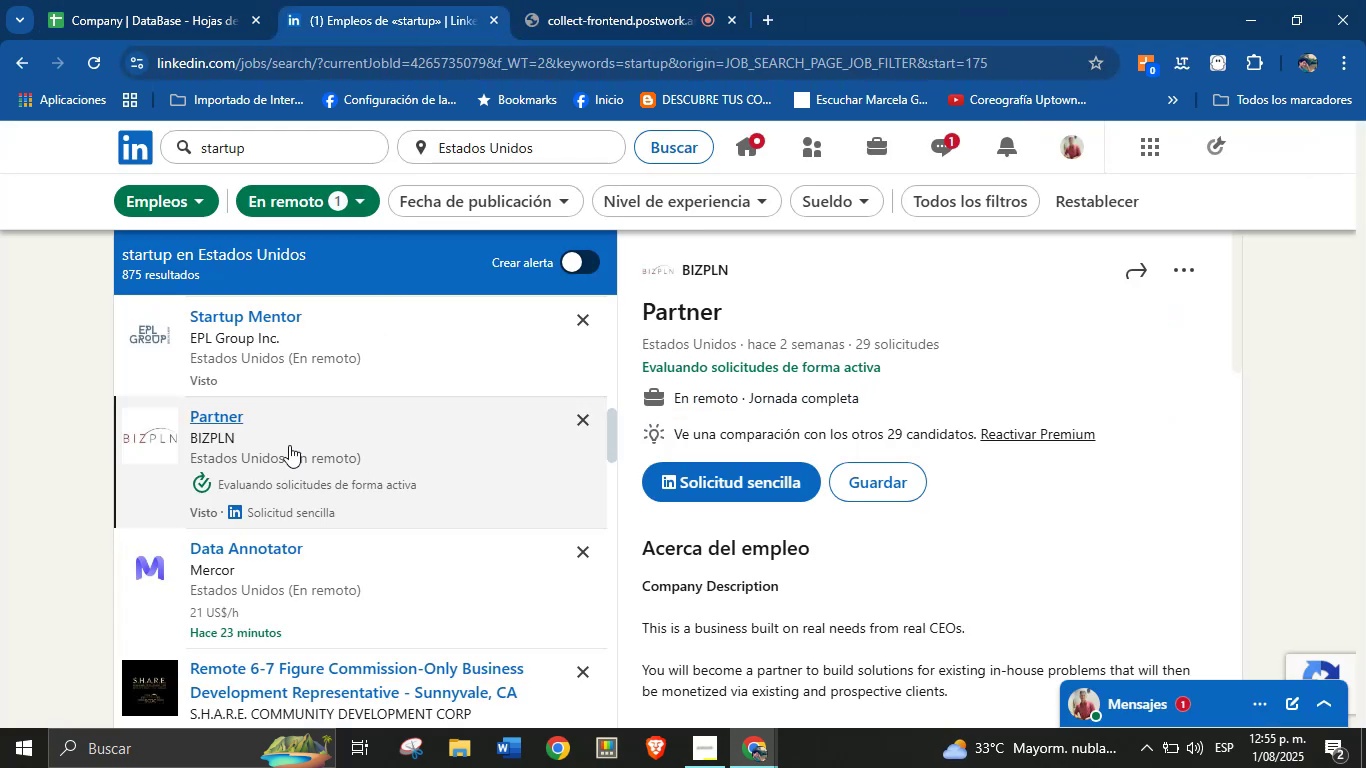 
scroll: coordinate [285, 565], scroll_direction: down, amount: 2.0
 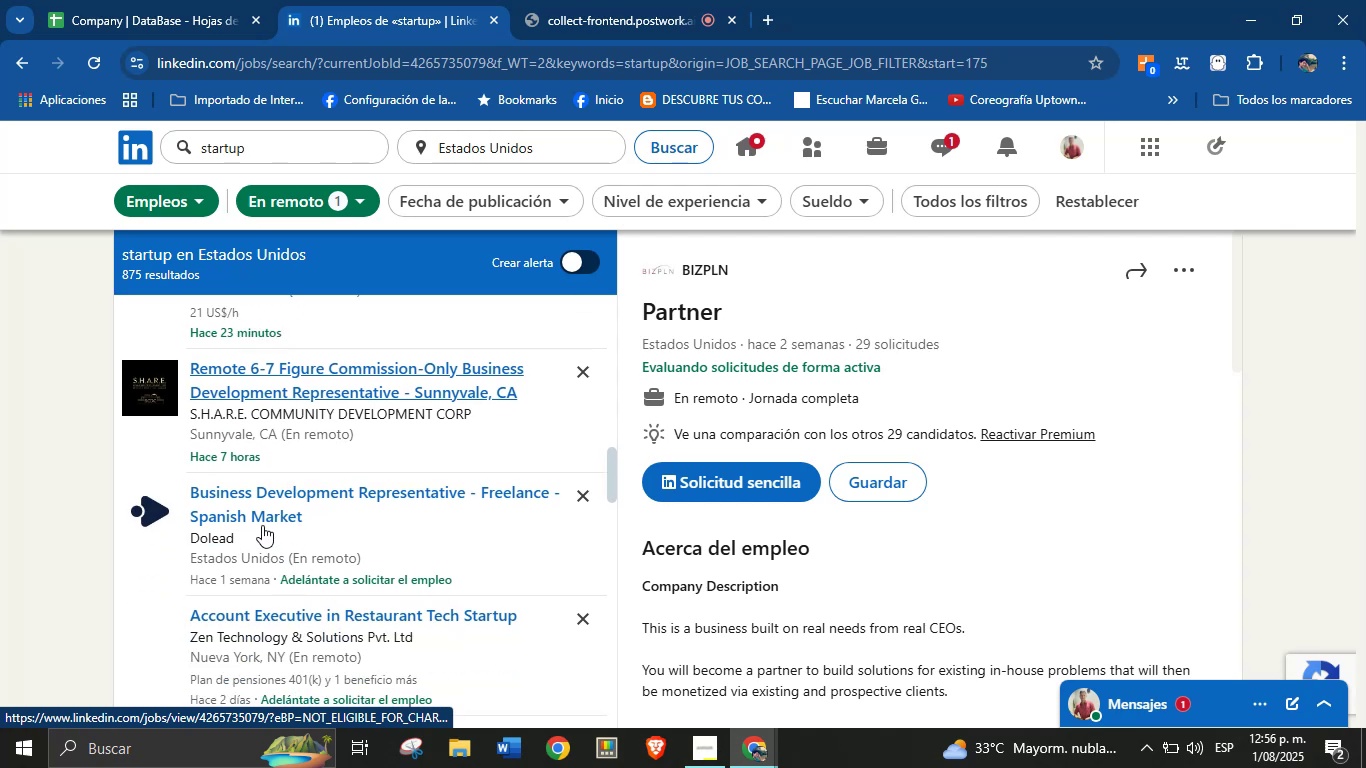 
left_click([254, 501])
 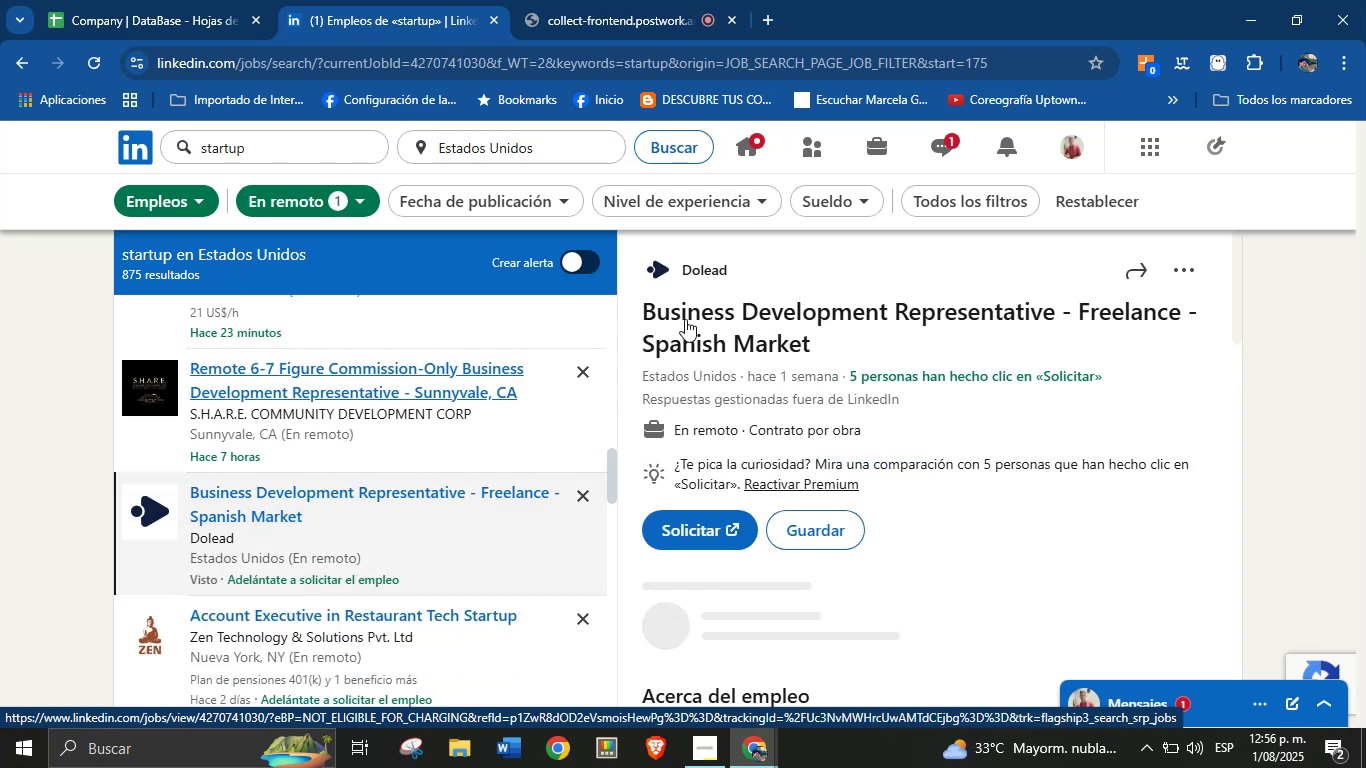 
right_click([694, 265])
 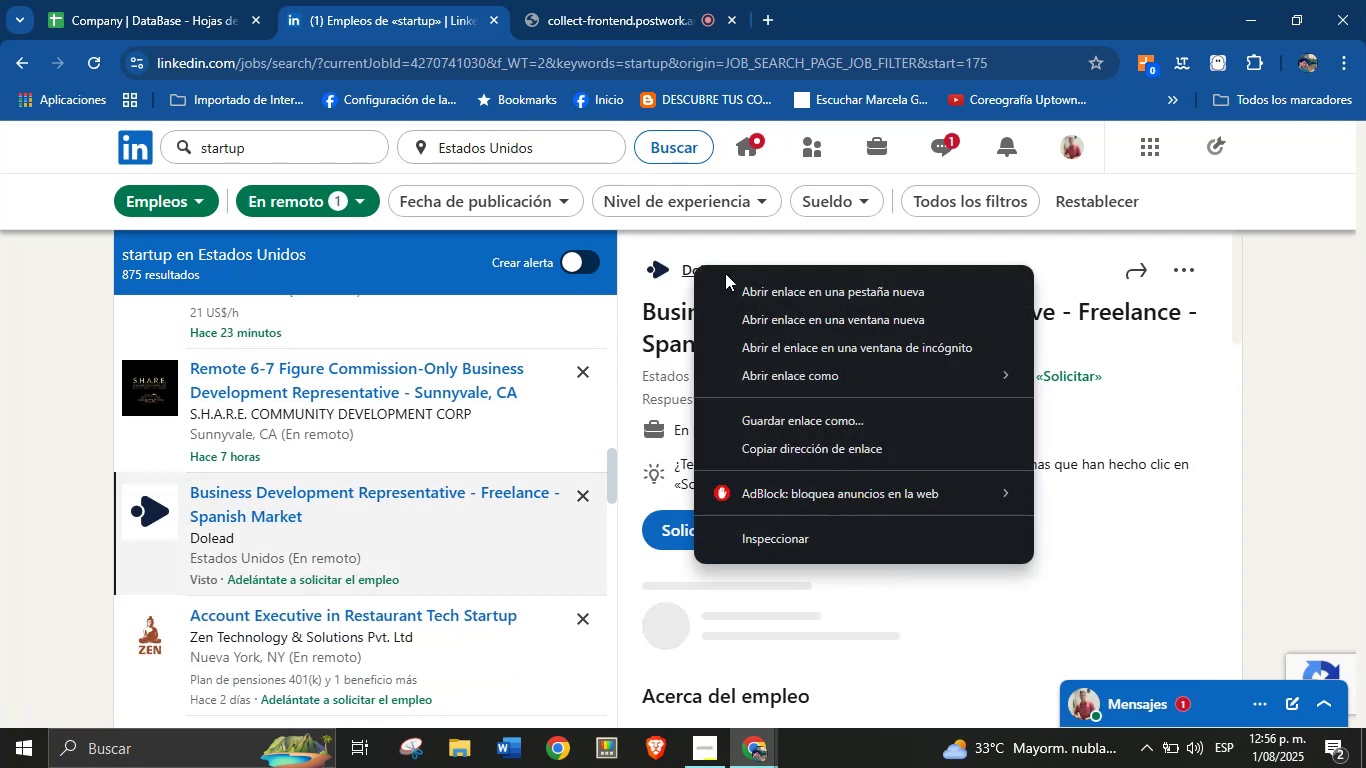 
left_click([756, 288])
 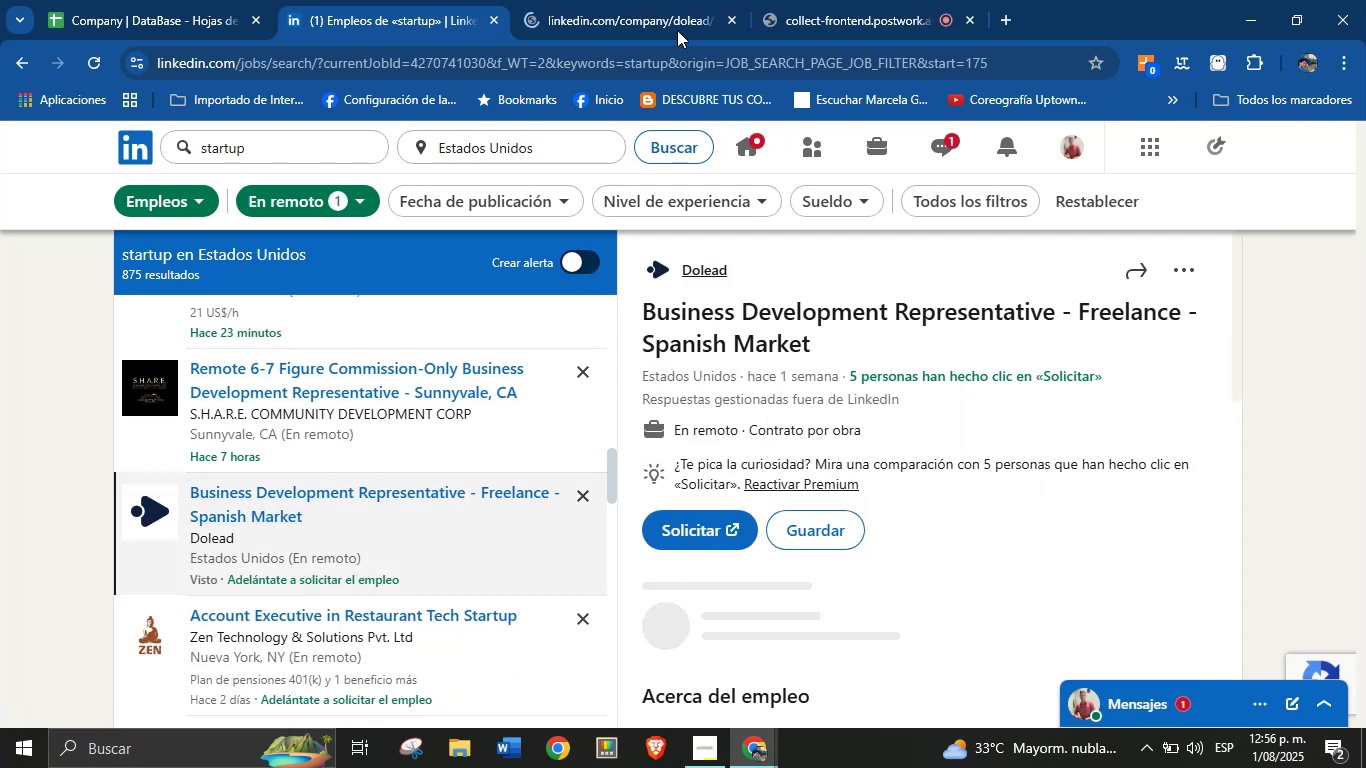 
left_click([601, 0])
 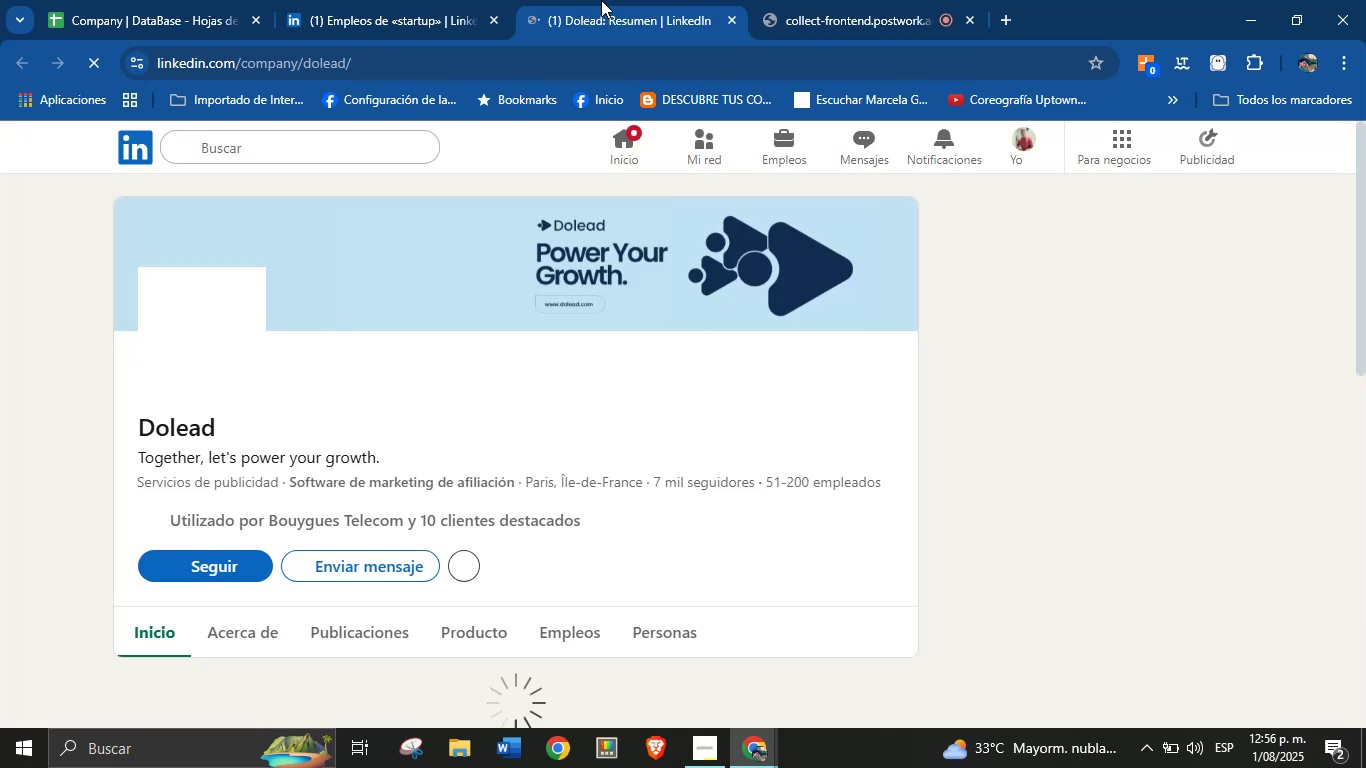 
wait(13.71)
 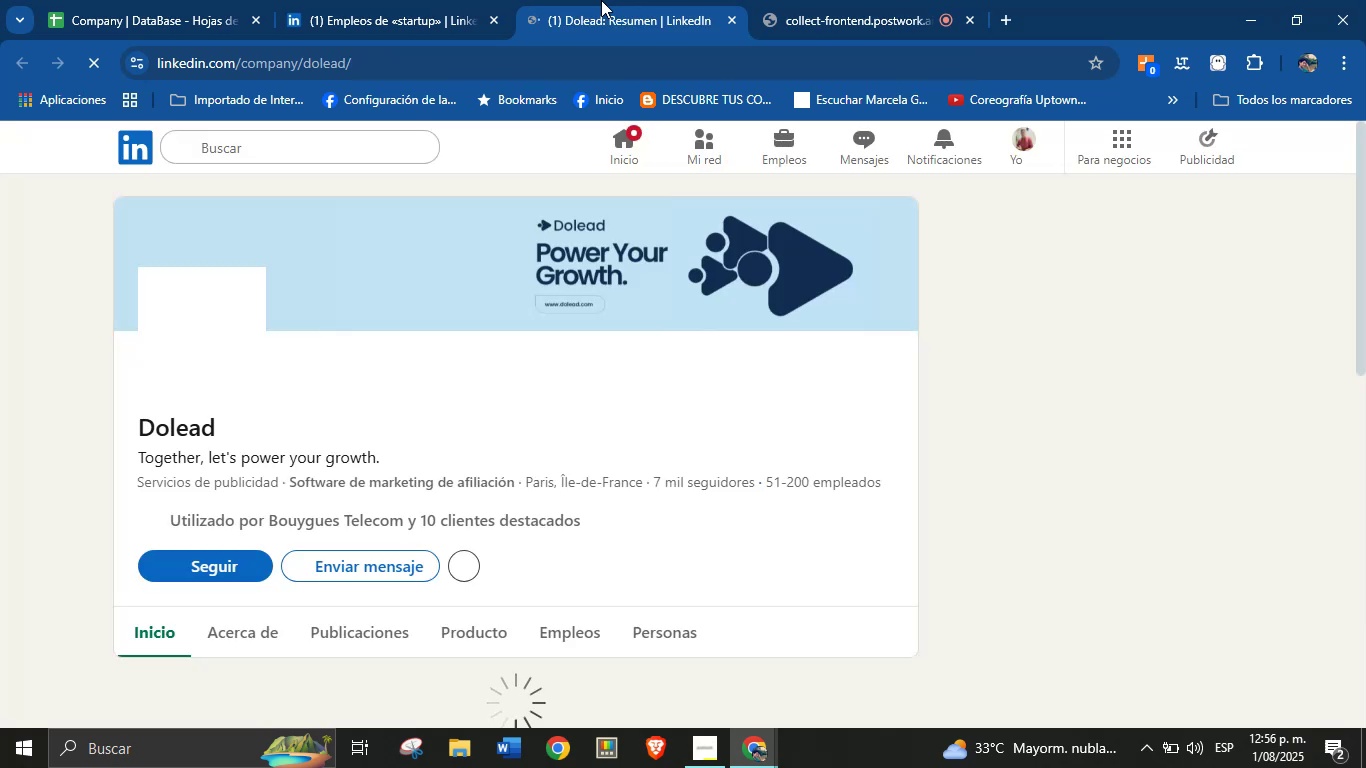 
right_click([206, 422])
 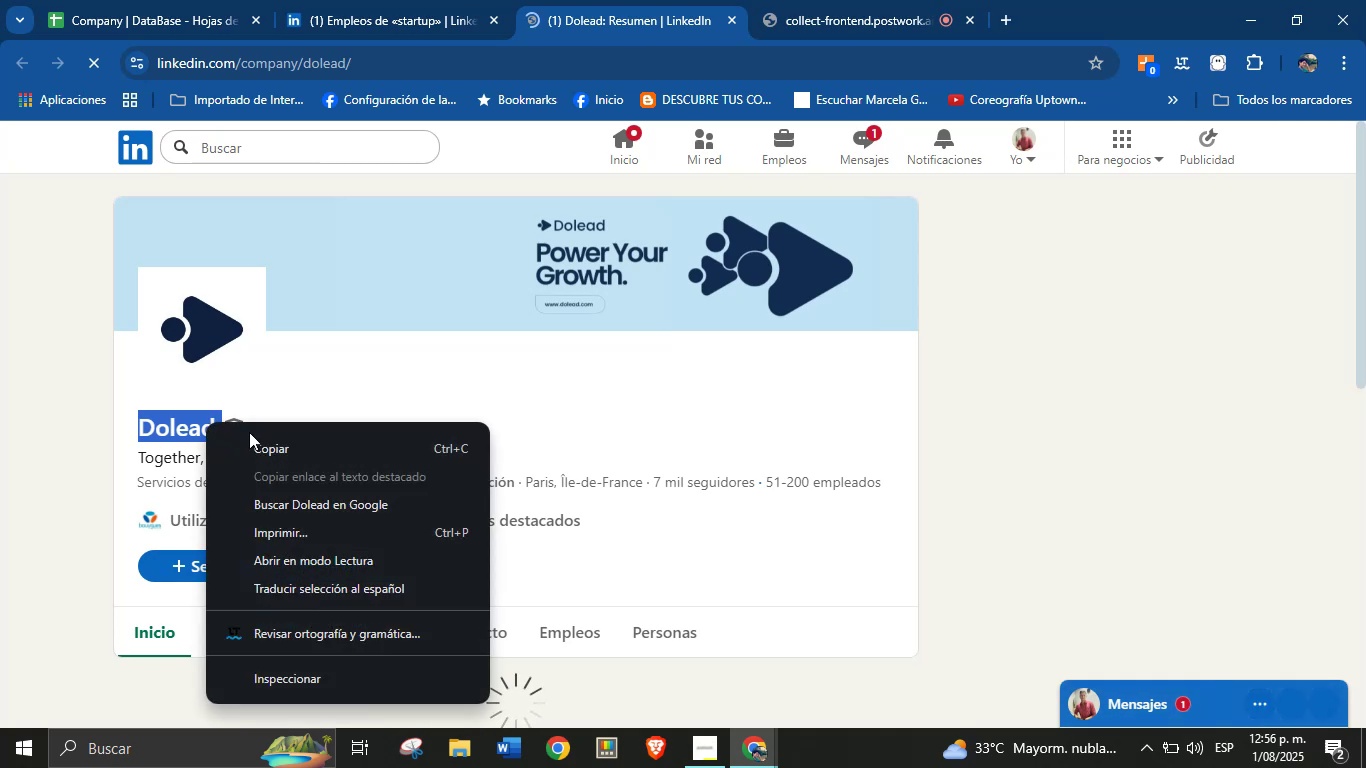 
left_click([261, 434])
 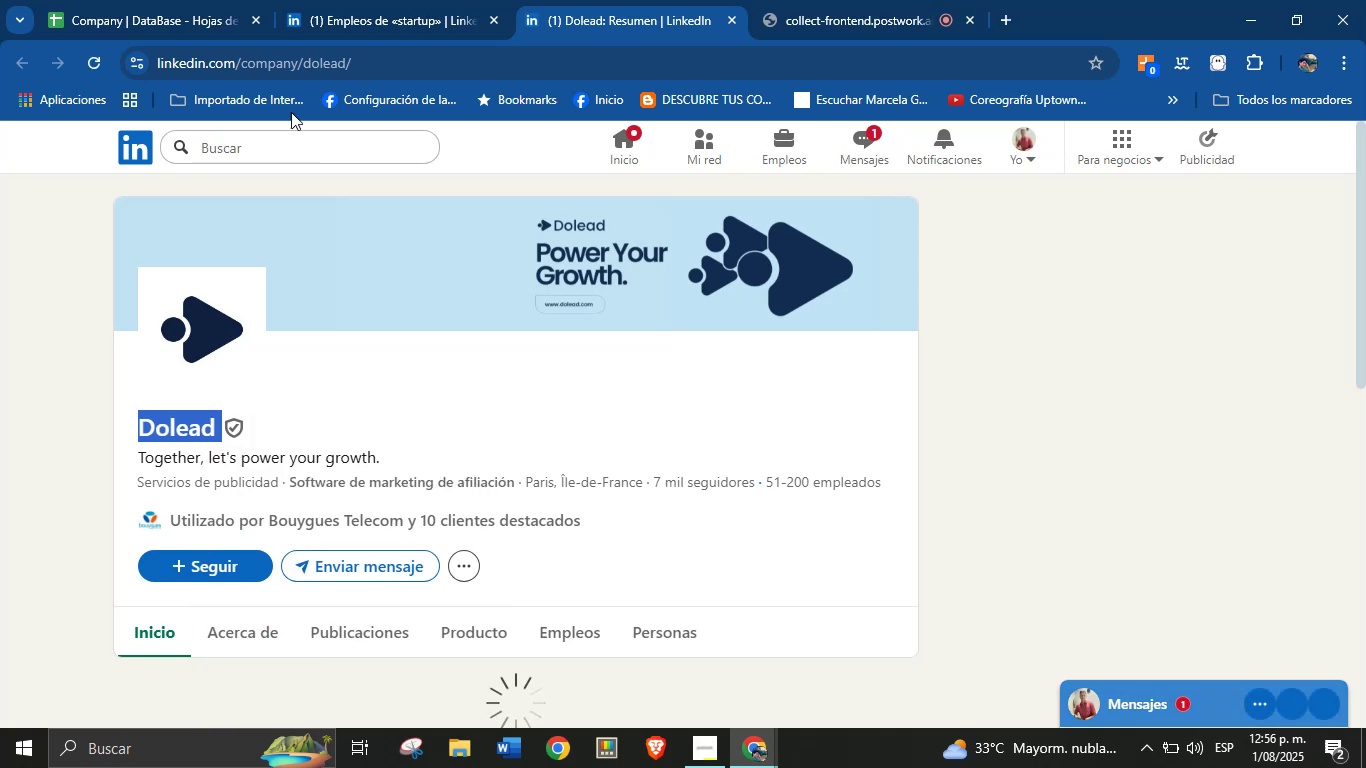 
left_click([310, 0])
 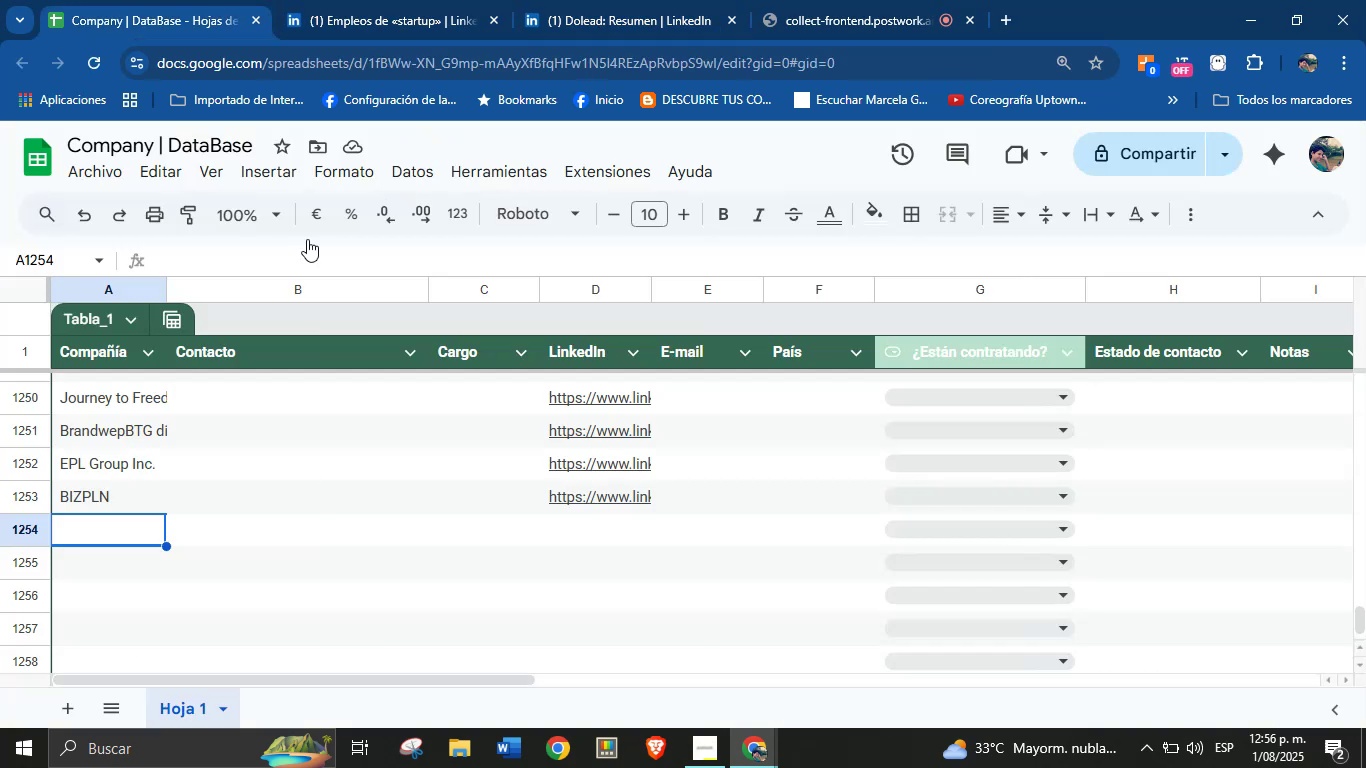 
left_click([115, 531])
 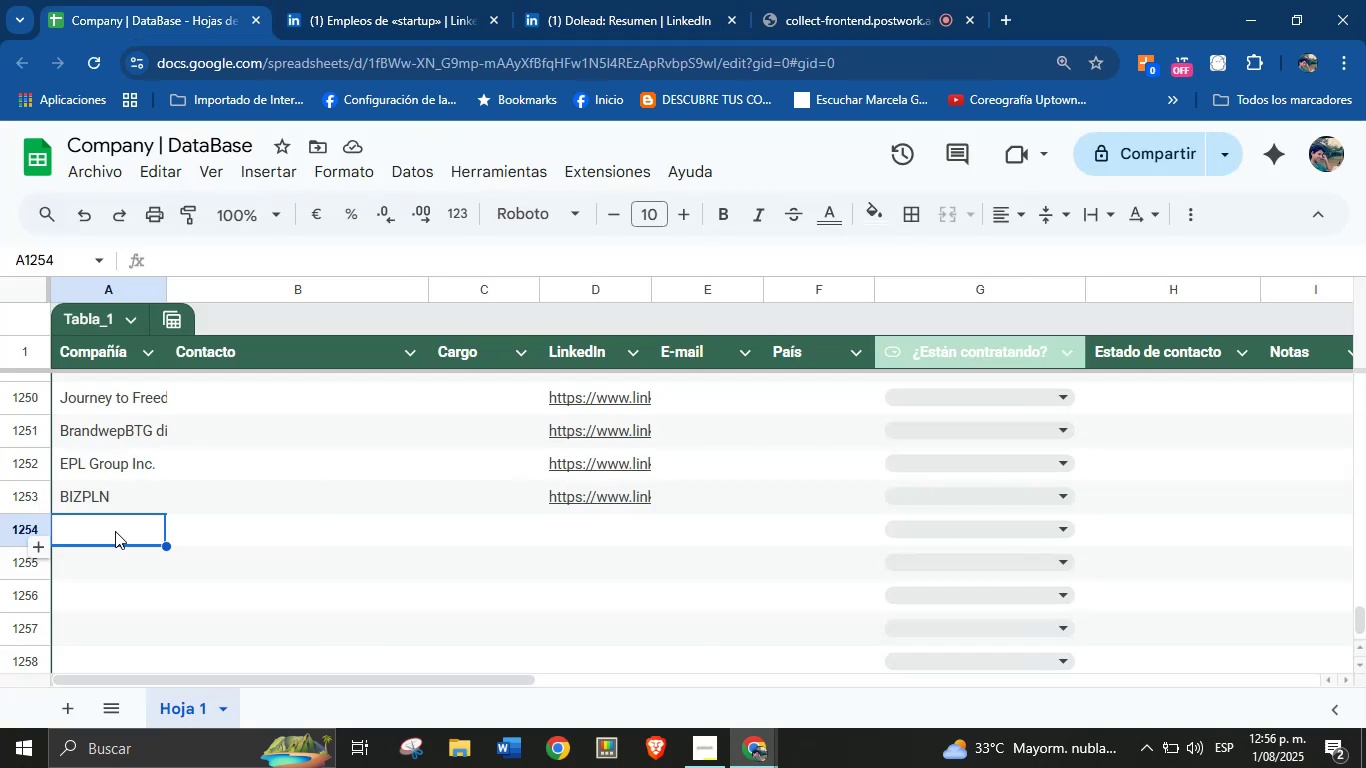 
key(Control+V)
 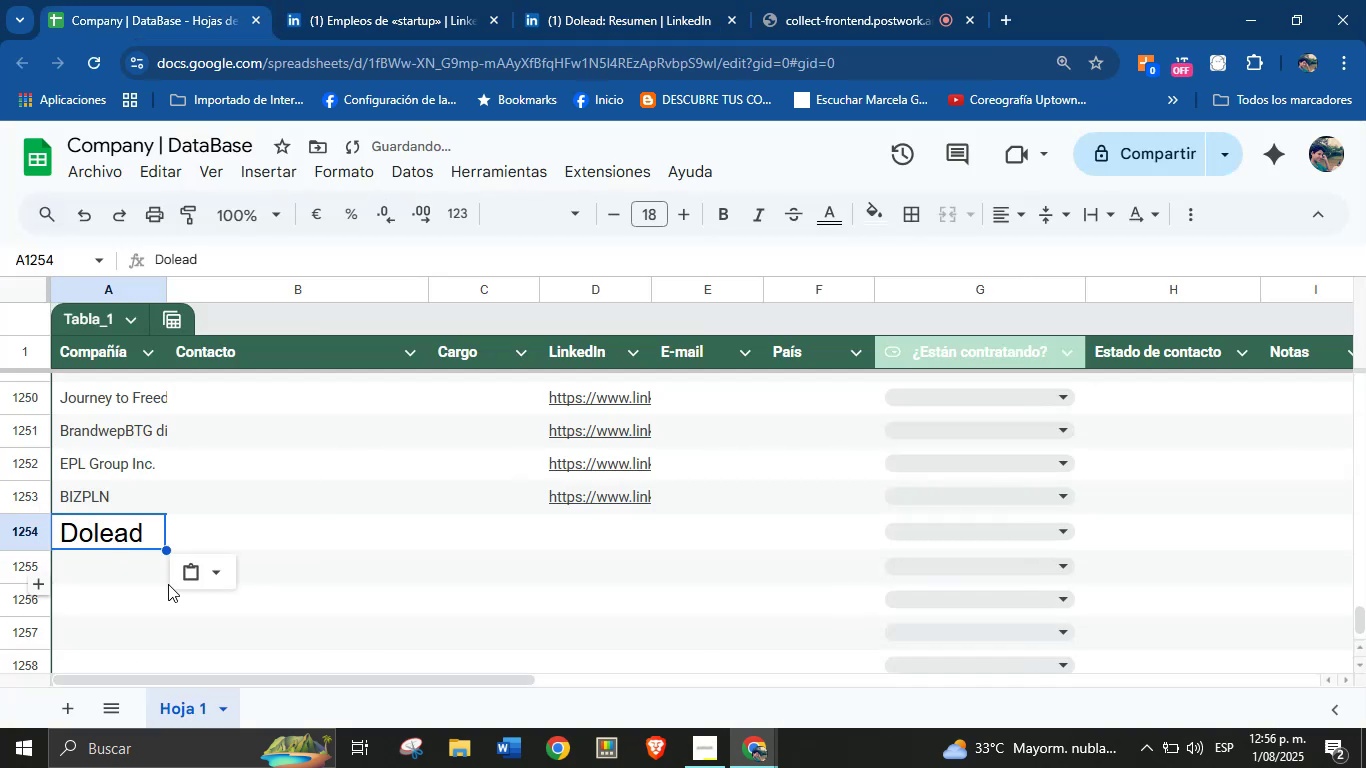 
left_click([210, 578])
 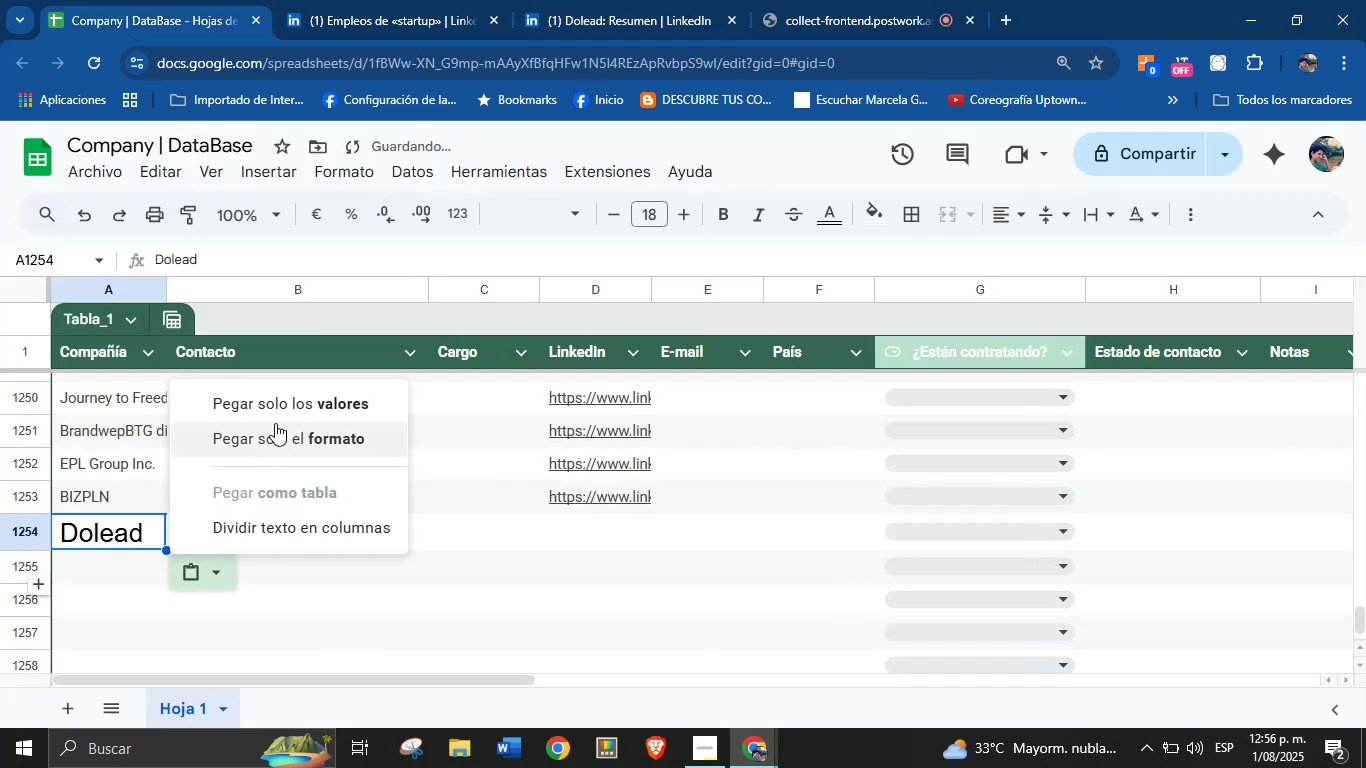 
left_click([288, 400])
 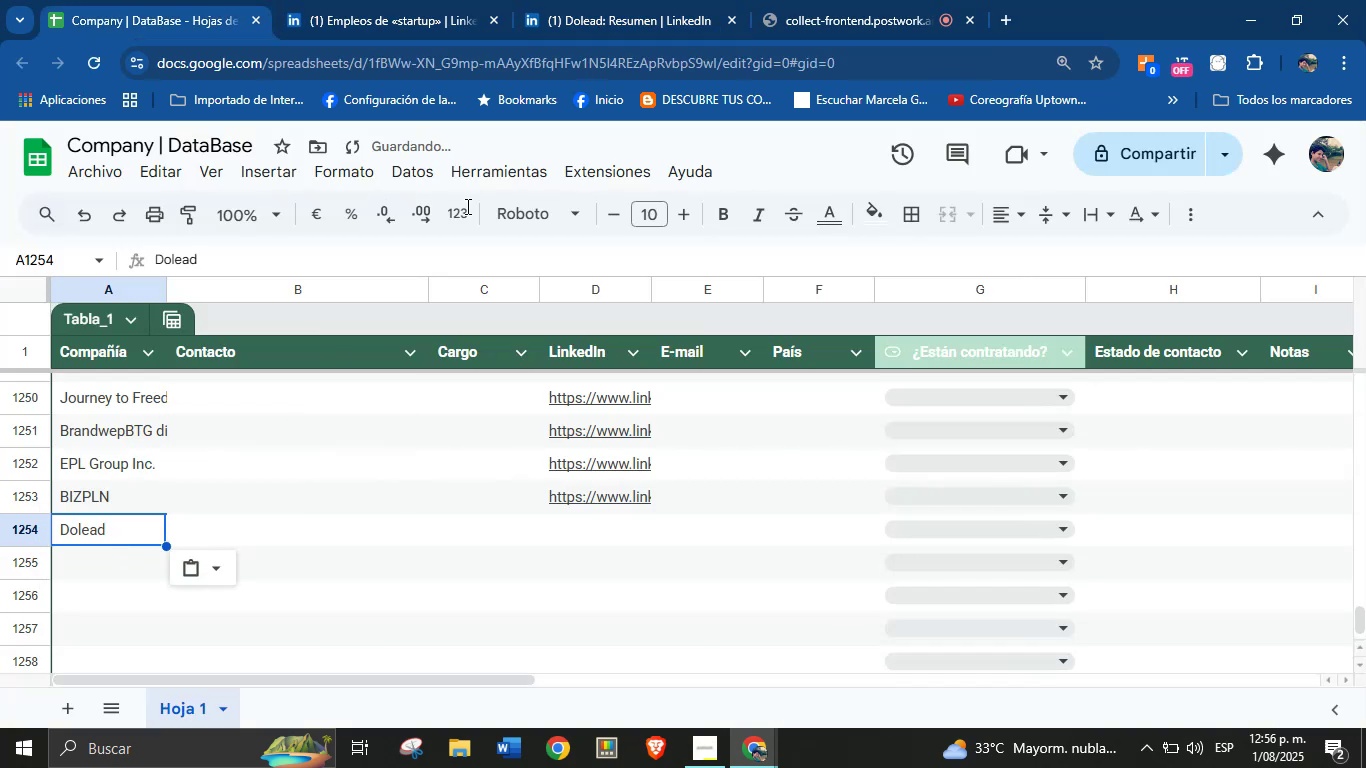 
left_click([655, 0])
 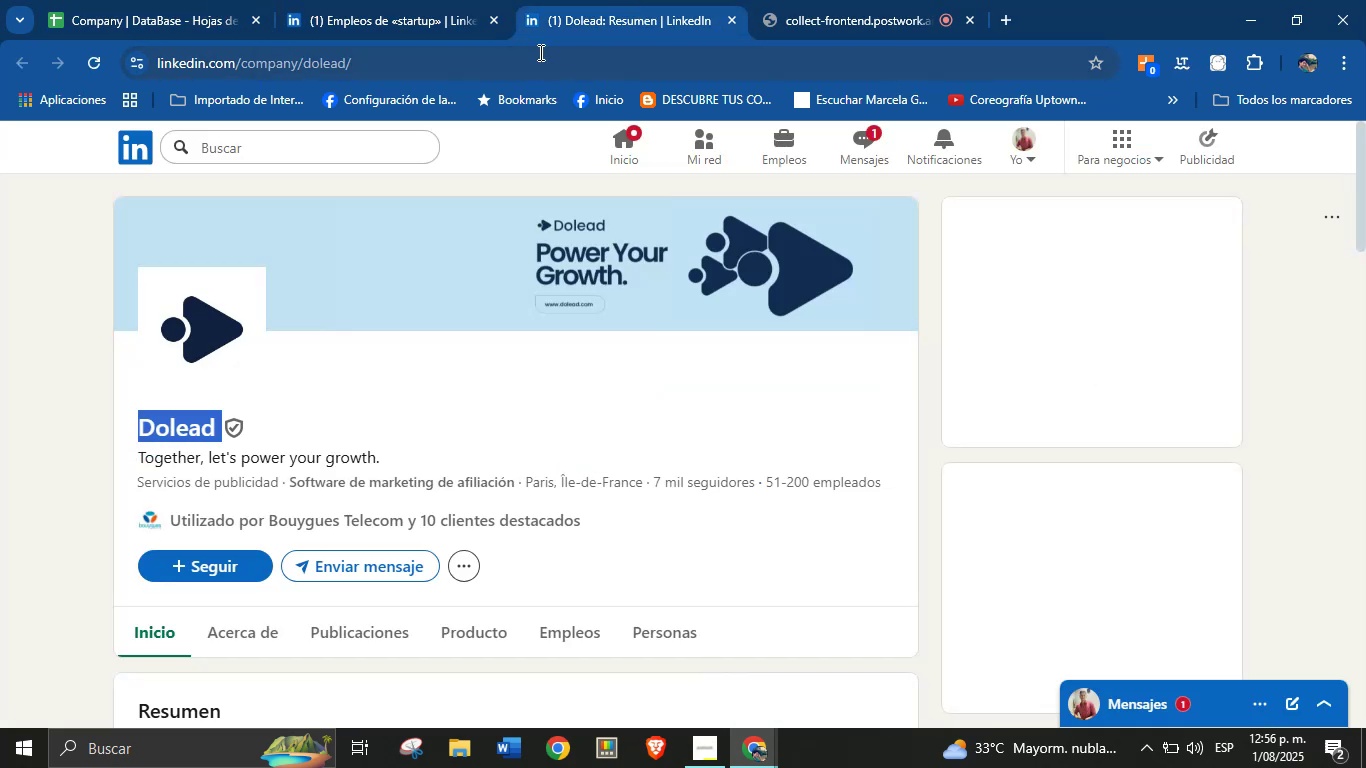 
double_click([536, 52])
 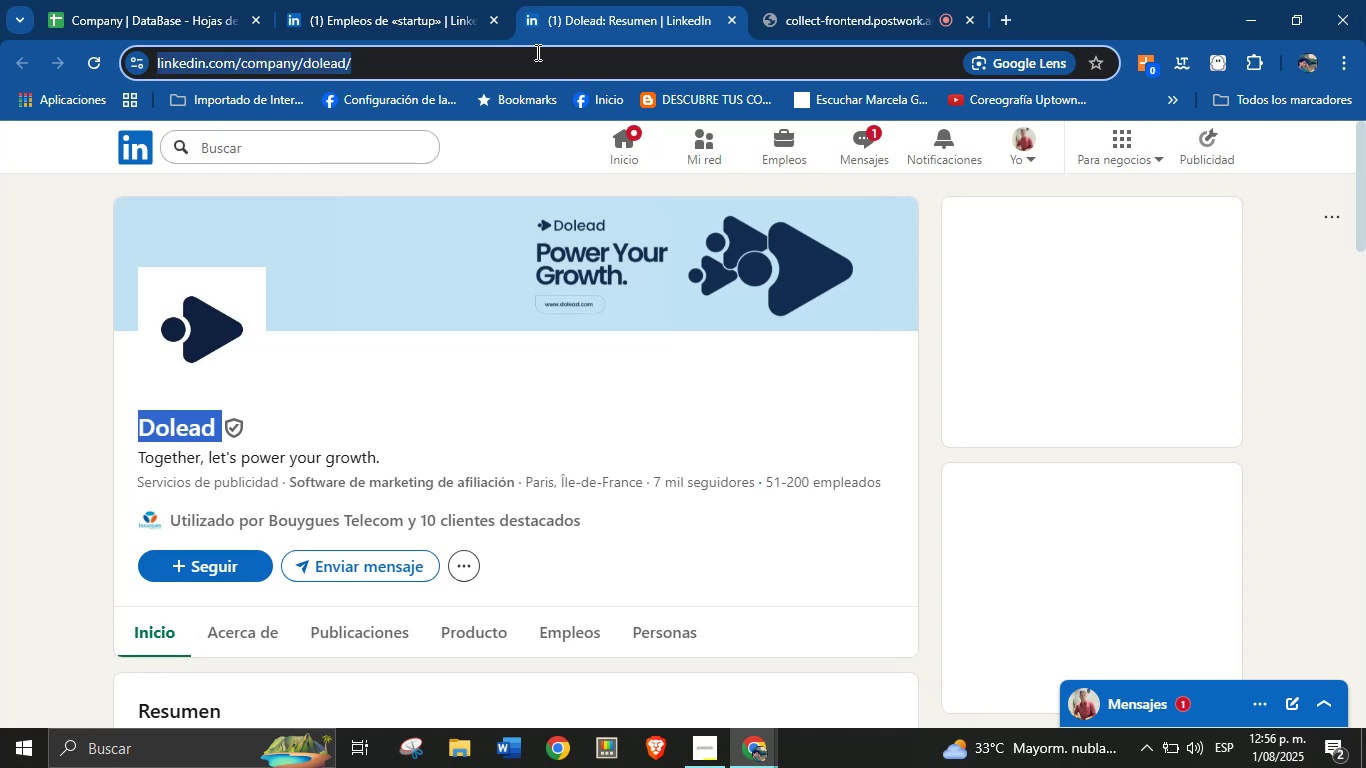 
triple_click([536, 52])
 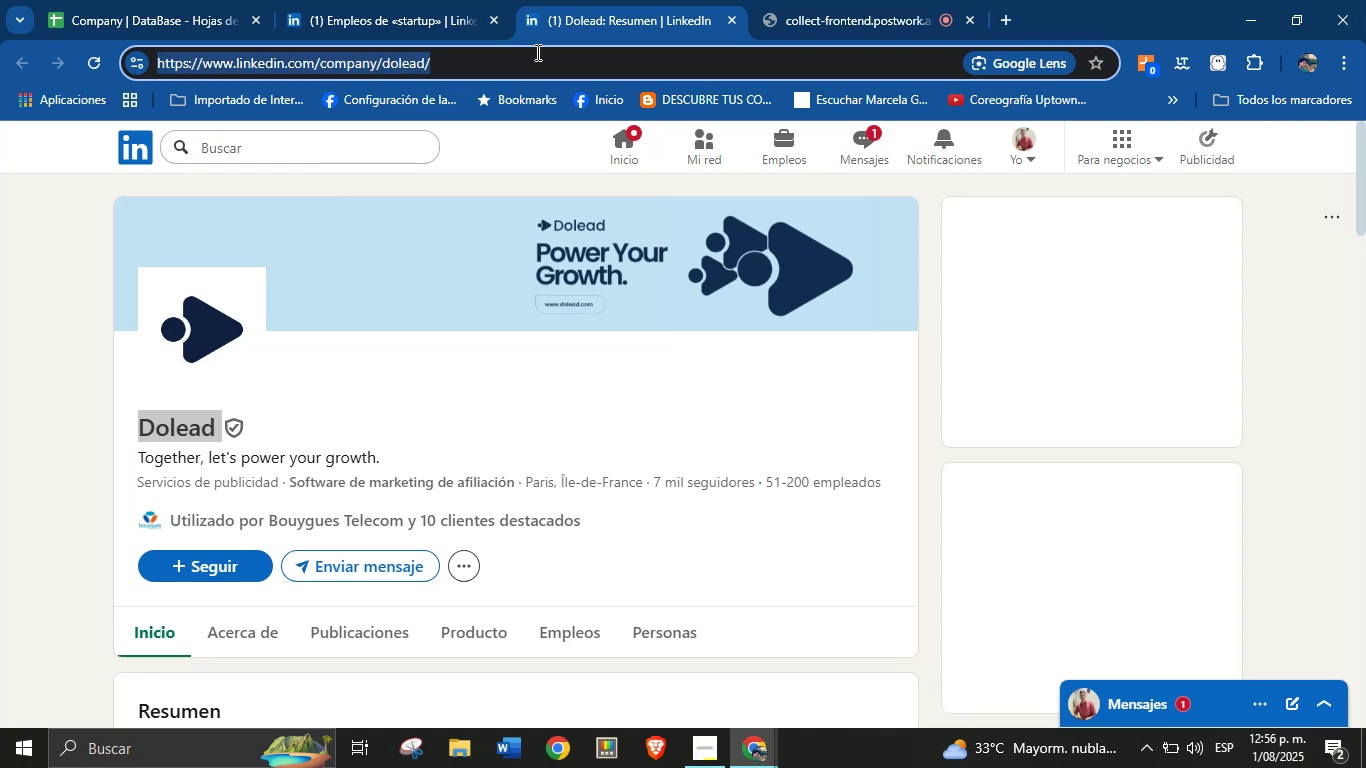 
key(Control+C)
 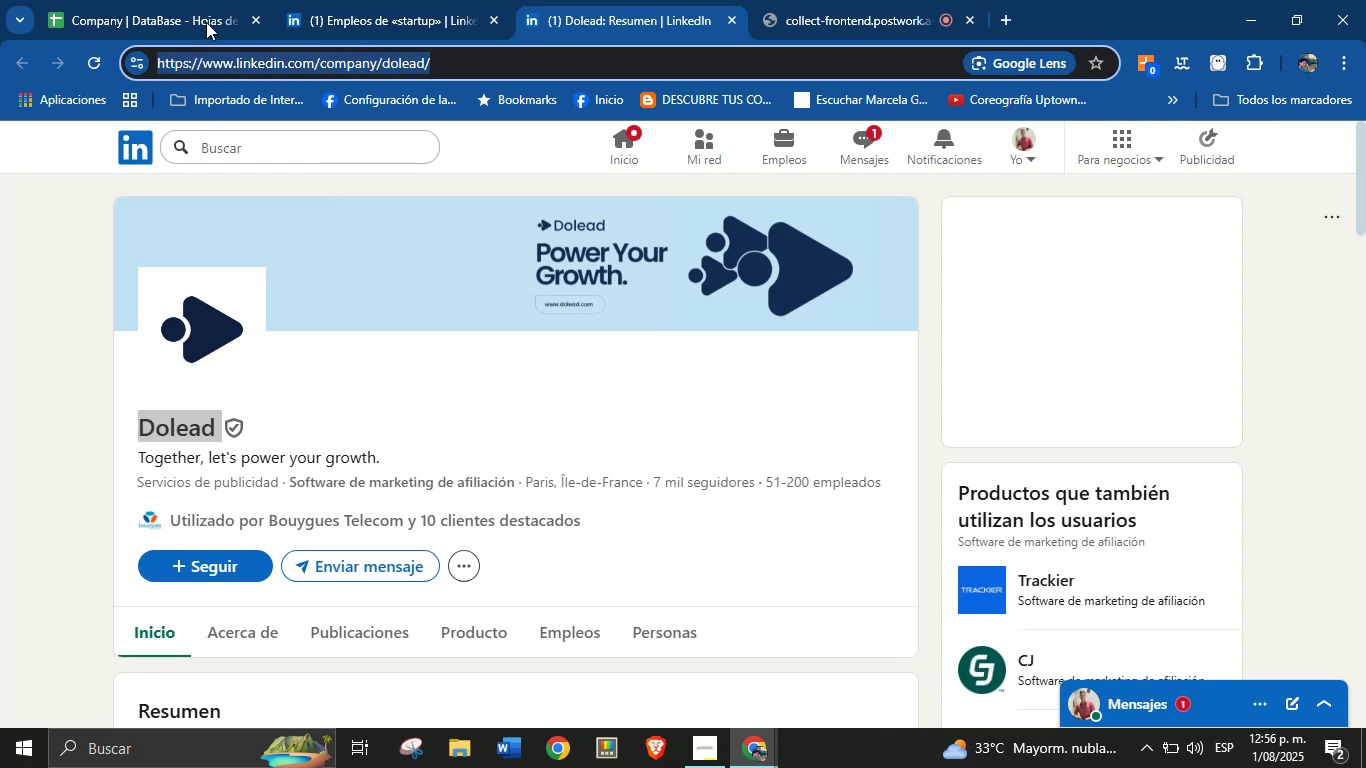 
left_click([103, 0])
 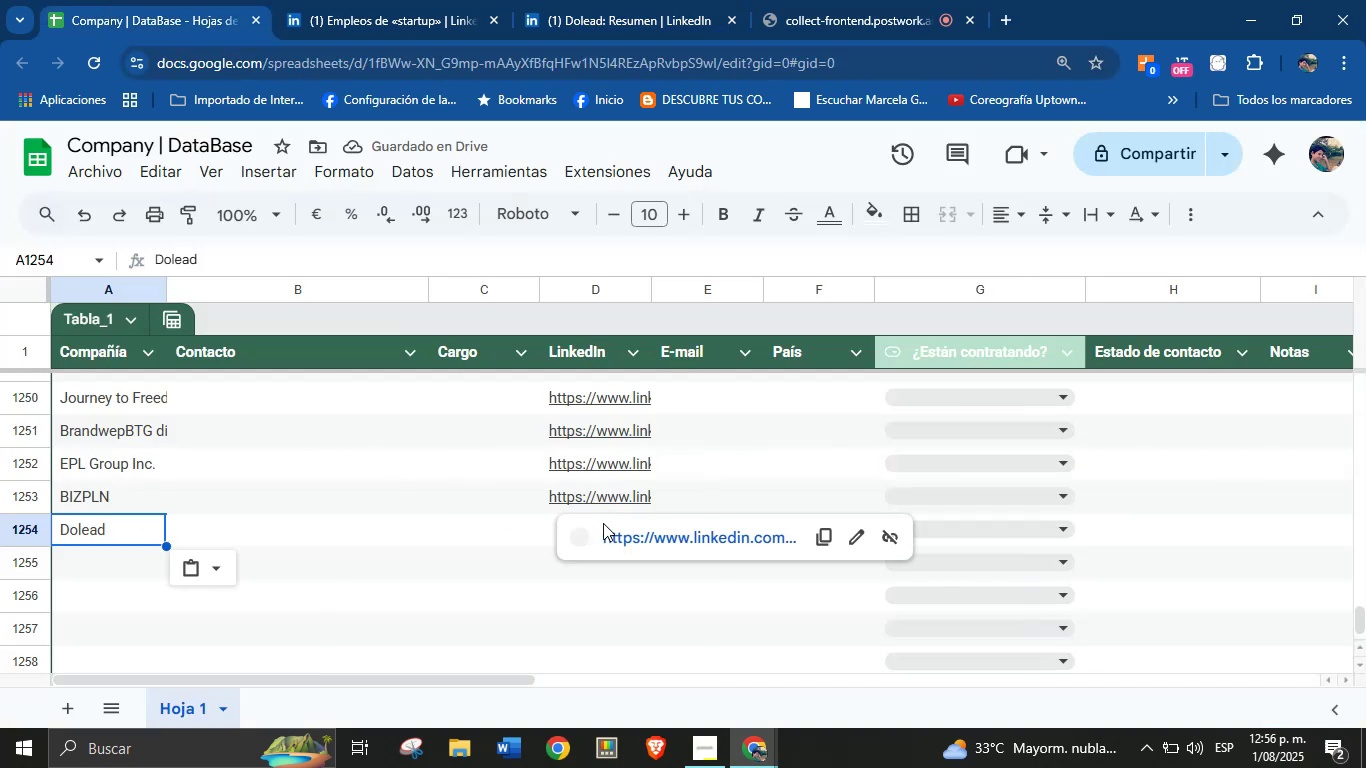 
left_click([549, 523])
 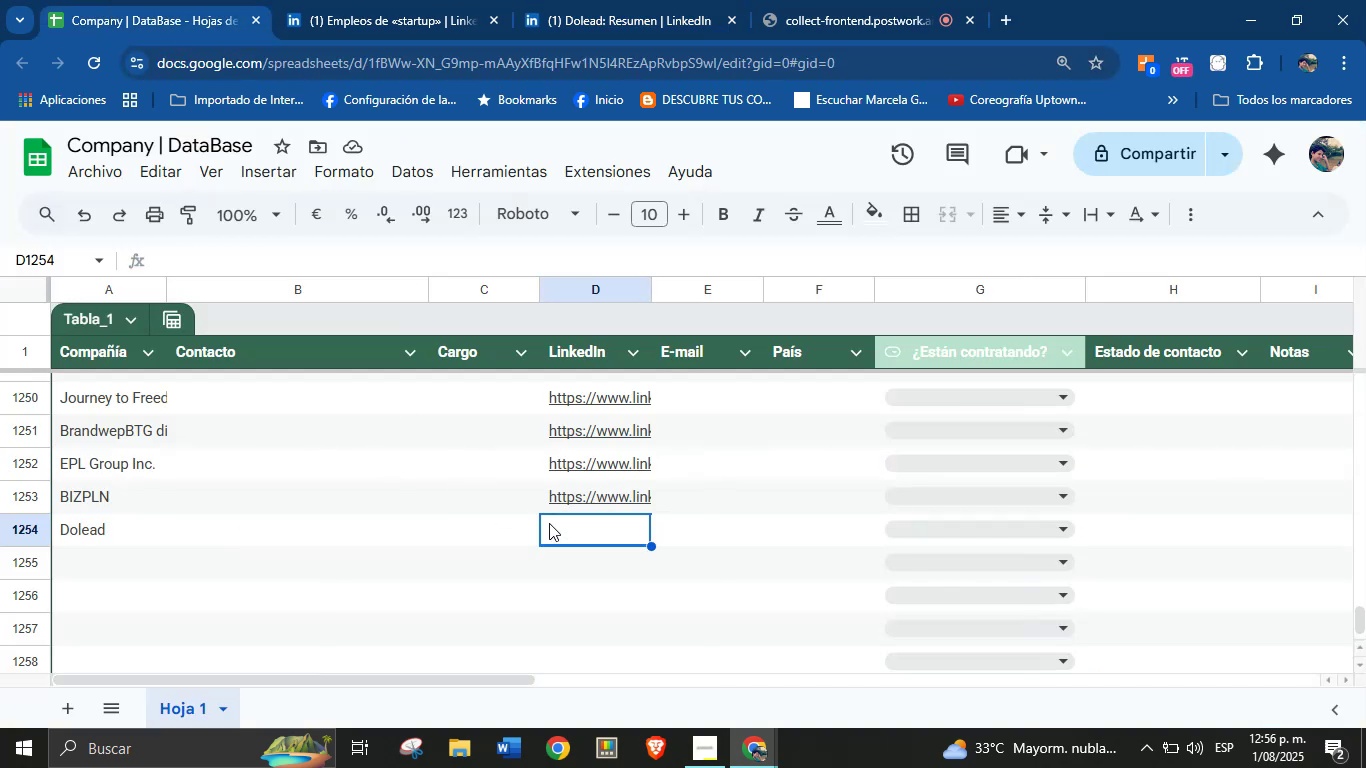 
key(Control+V)
 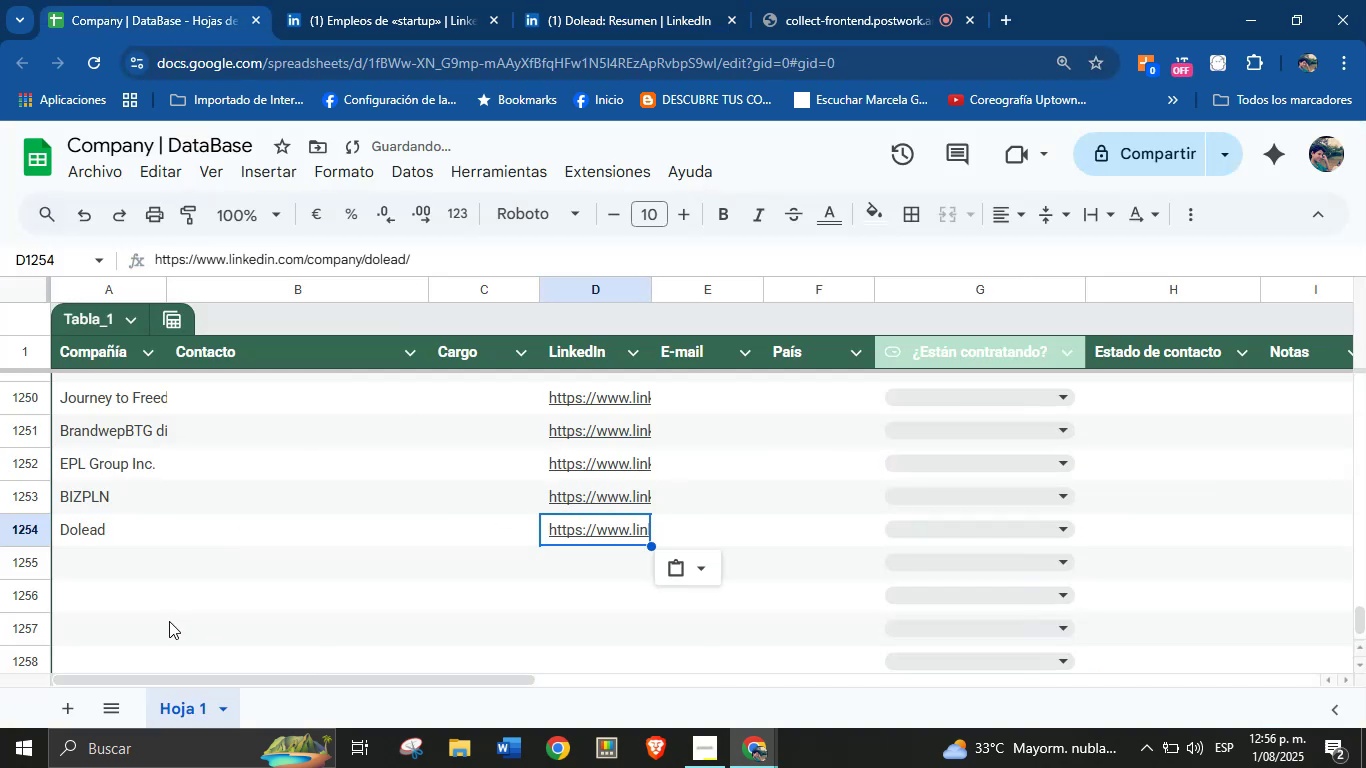 
left_click([110, 559])
 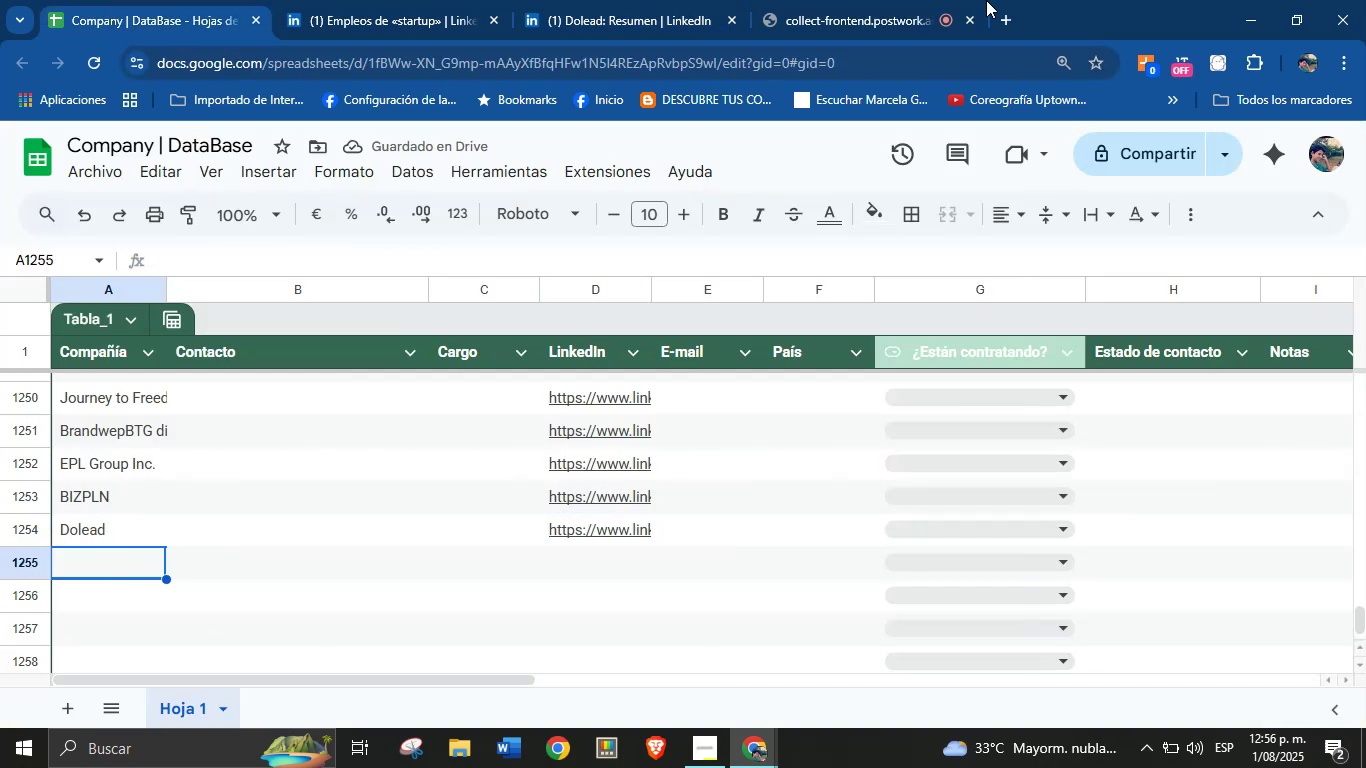 
left_click([532, 0])
 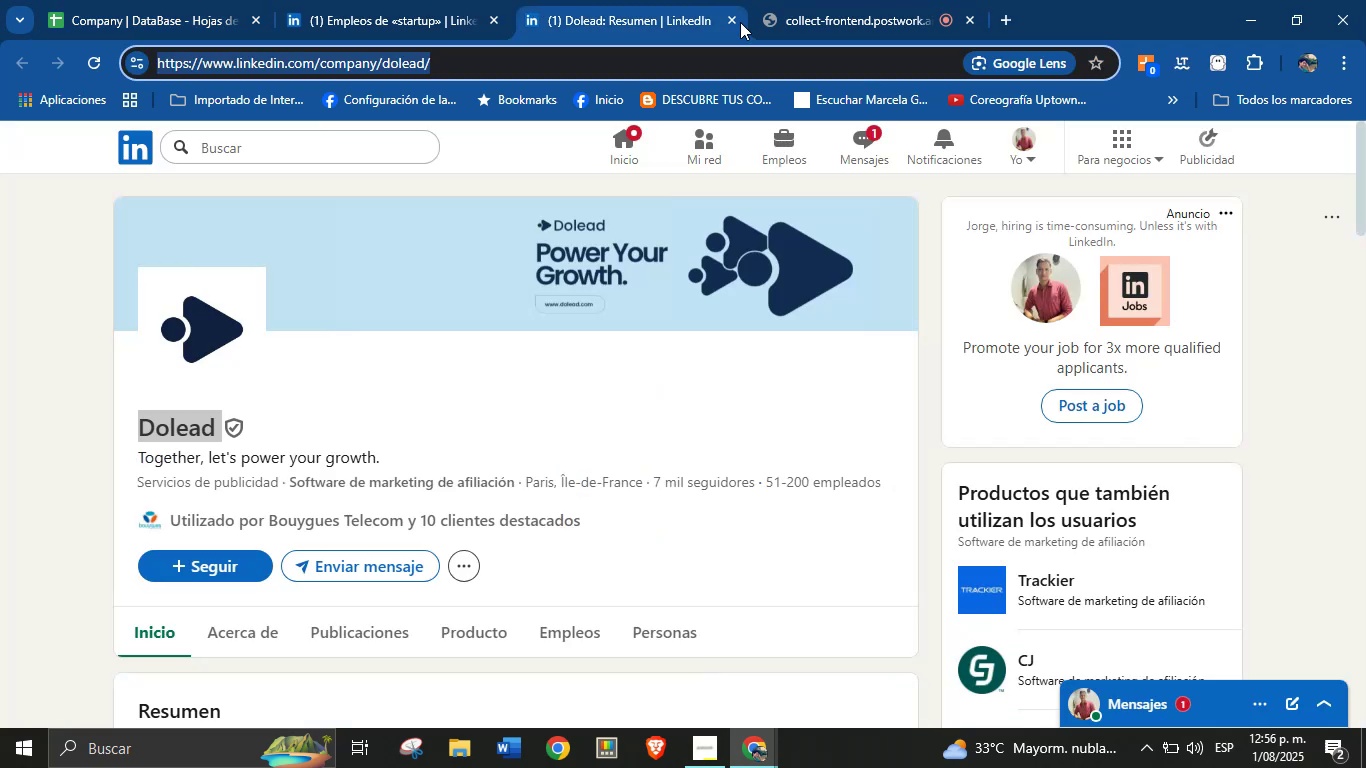 
left_click([737, 20])
 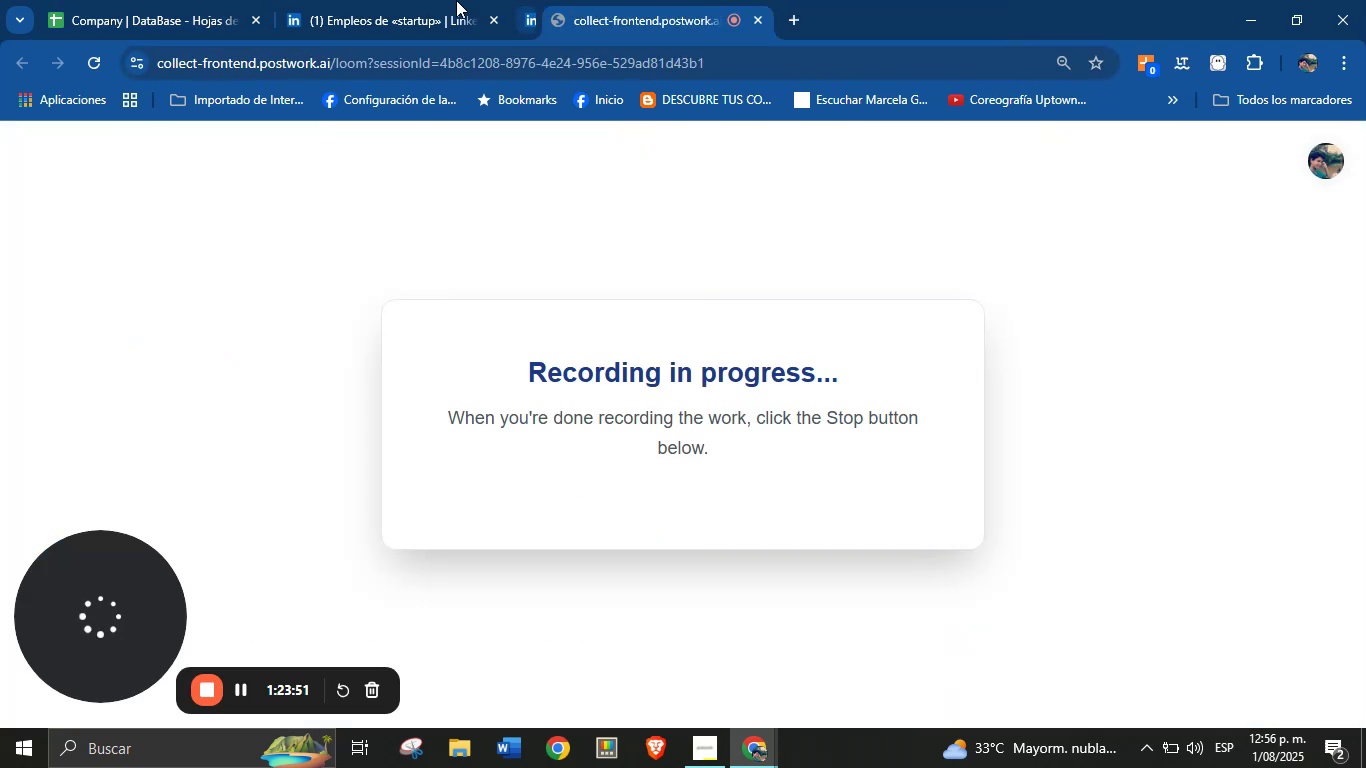 
left_click([447, 0])
 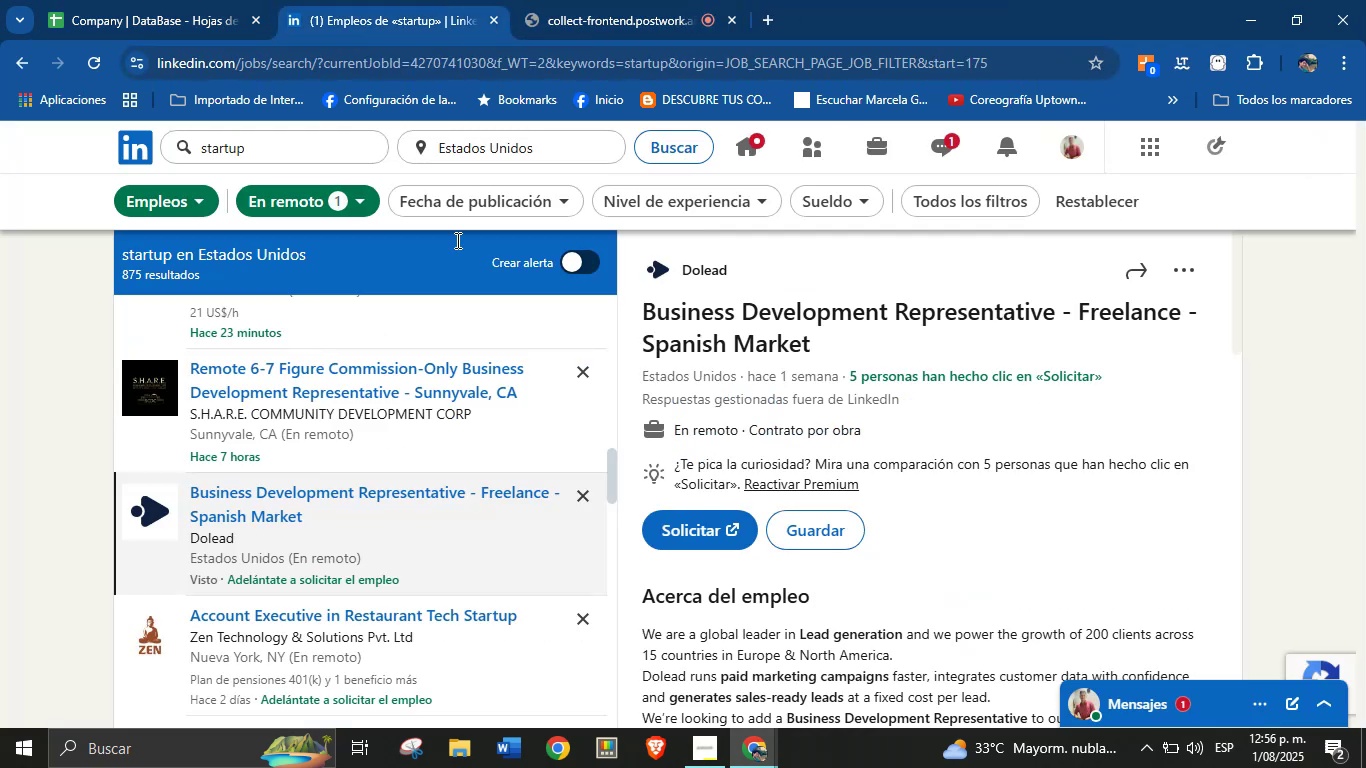 
scroll: coordinate [395, 413], scroll_direction: down, amount: 1.0
 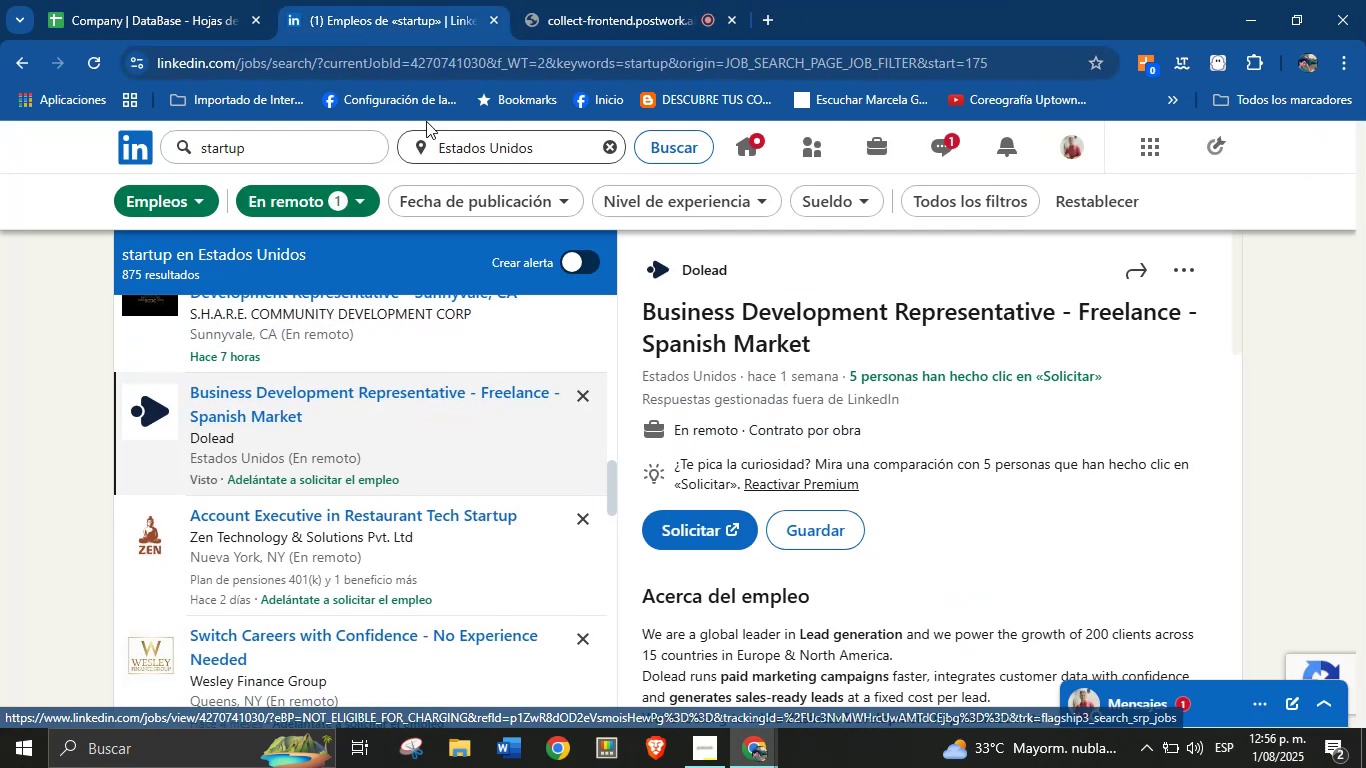 
wait(7.39)
 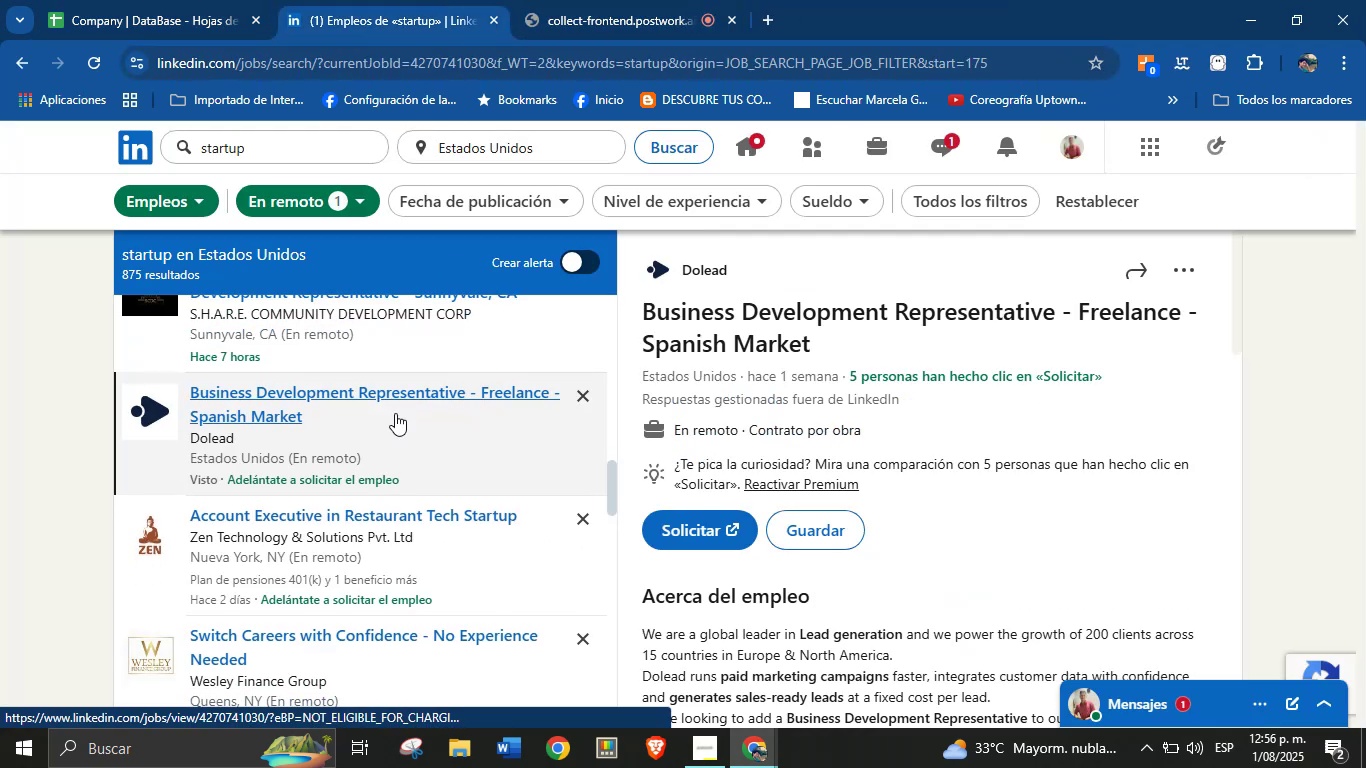 
left_click([322, 517])
 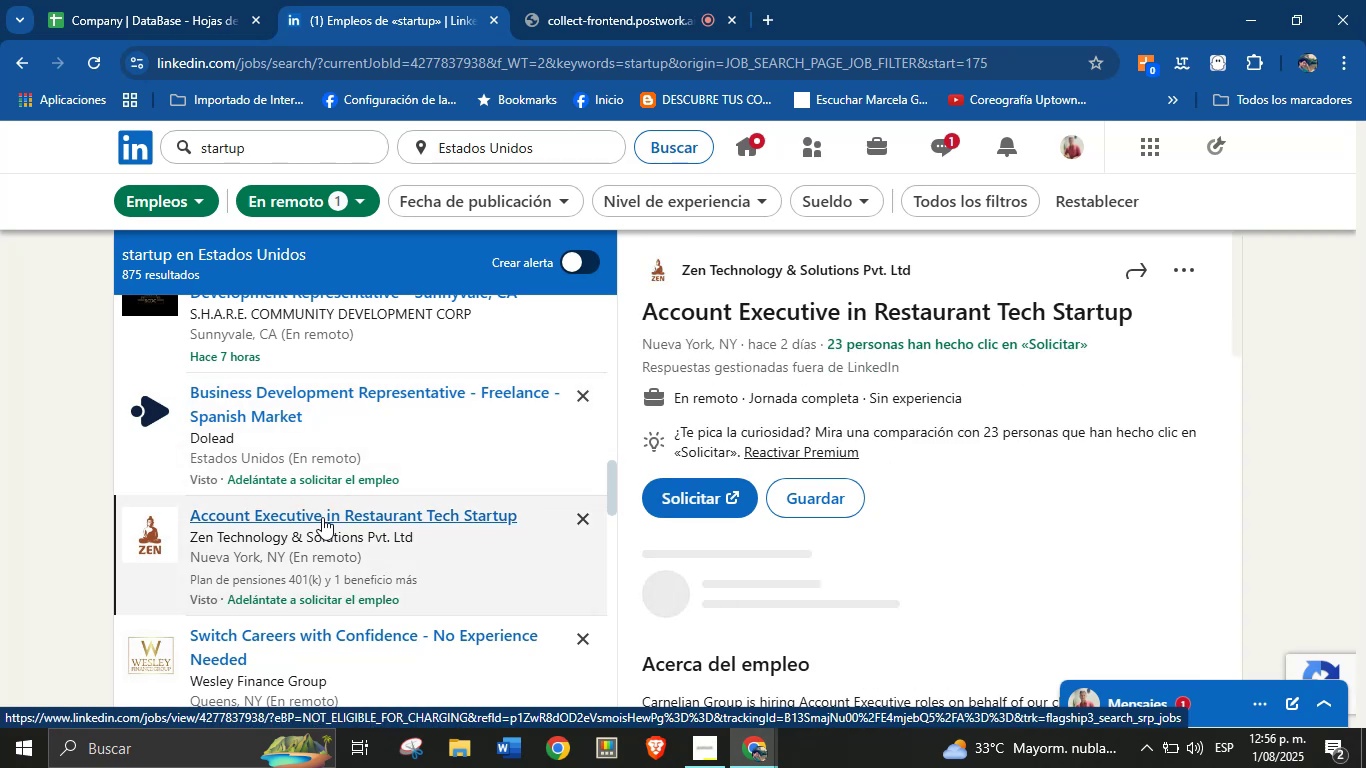 
wait(5.76)
 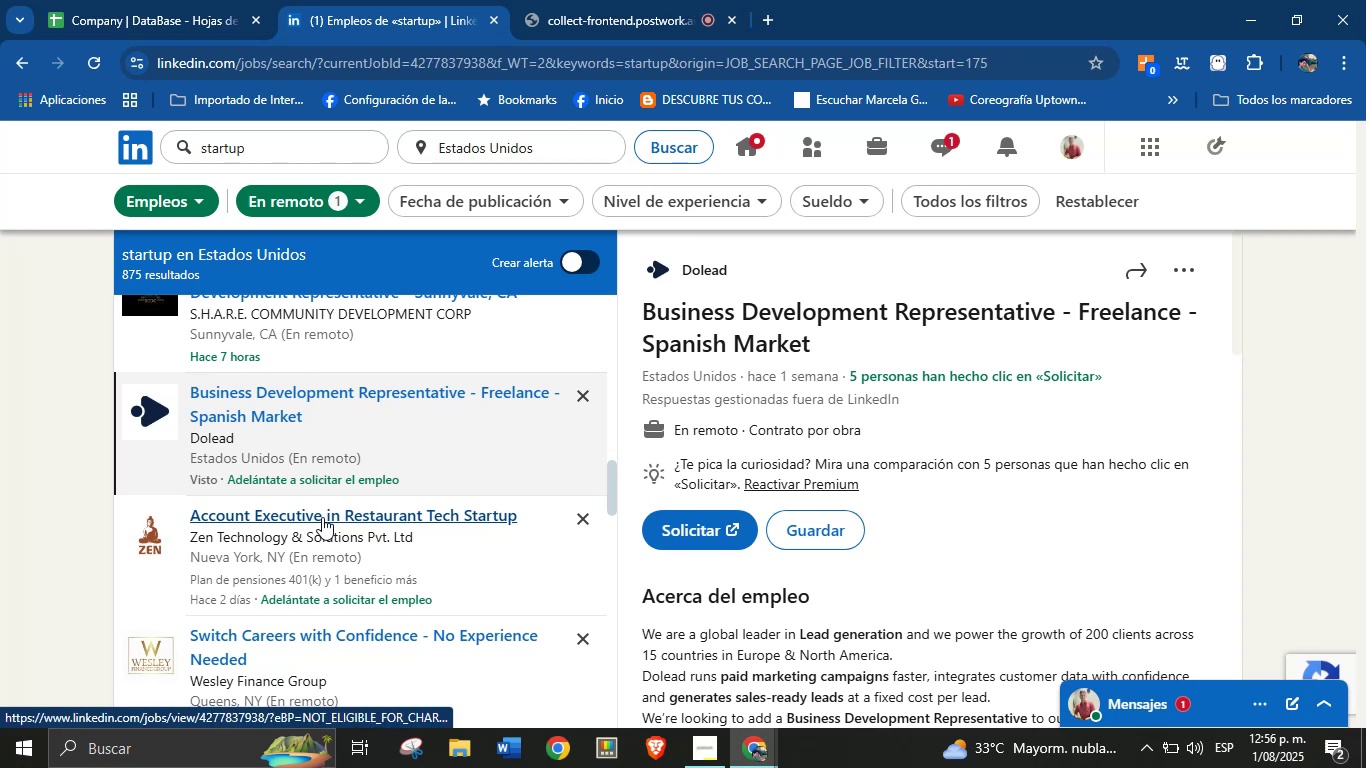 
right_click([751, 267])
 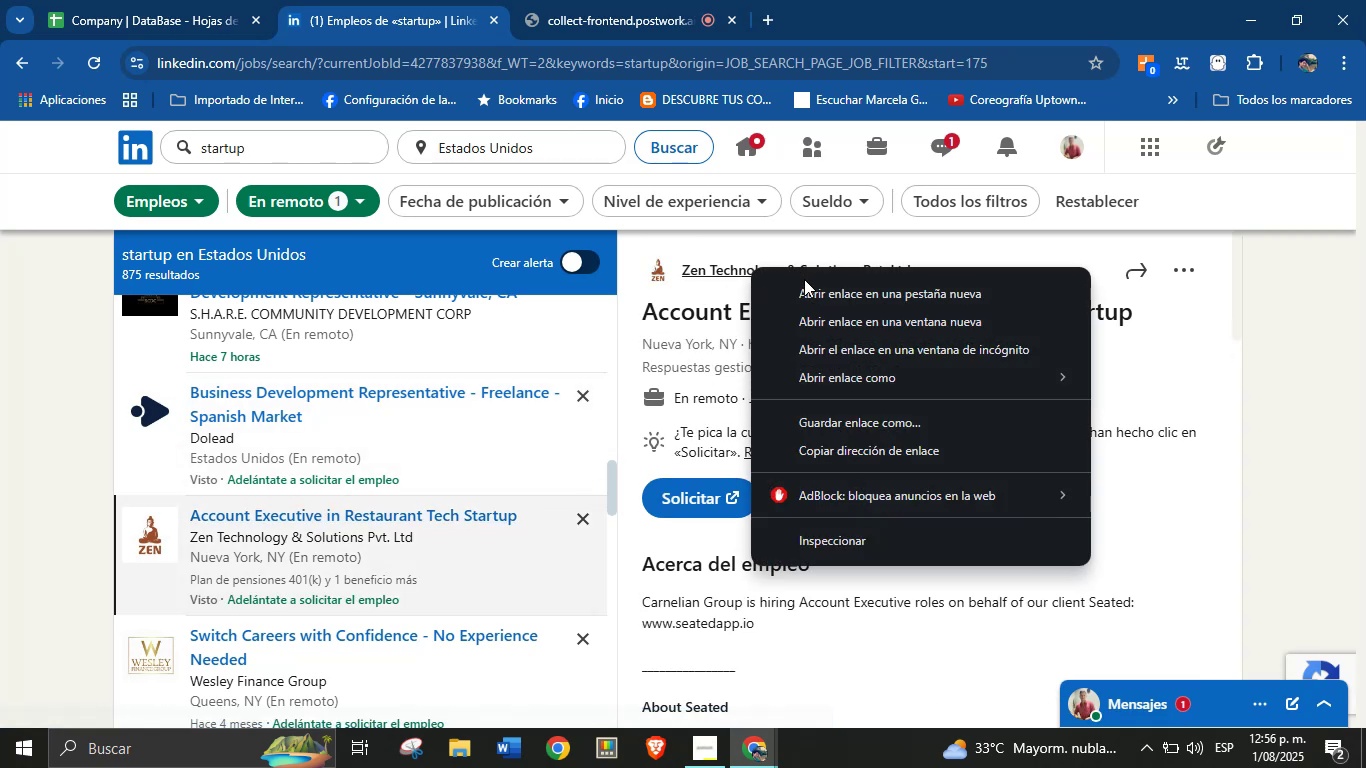 
left_click([810, 279])
 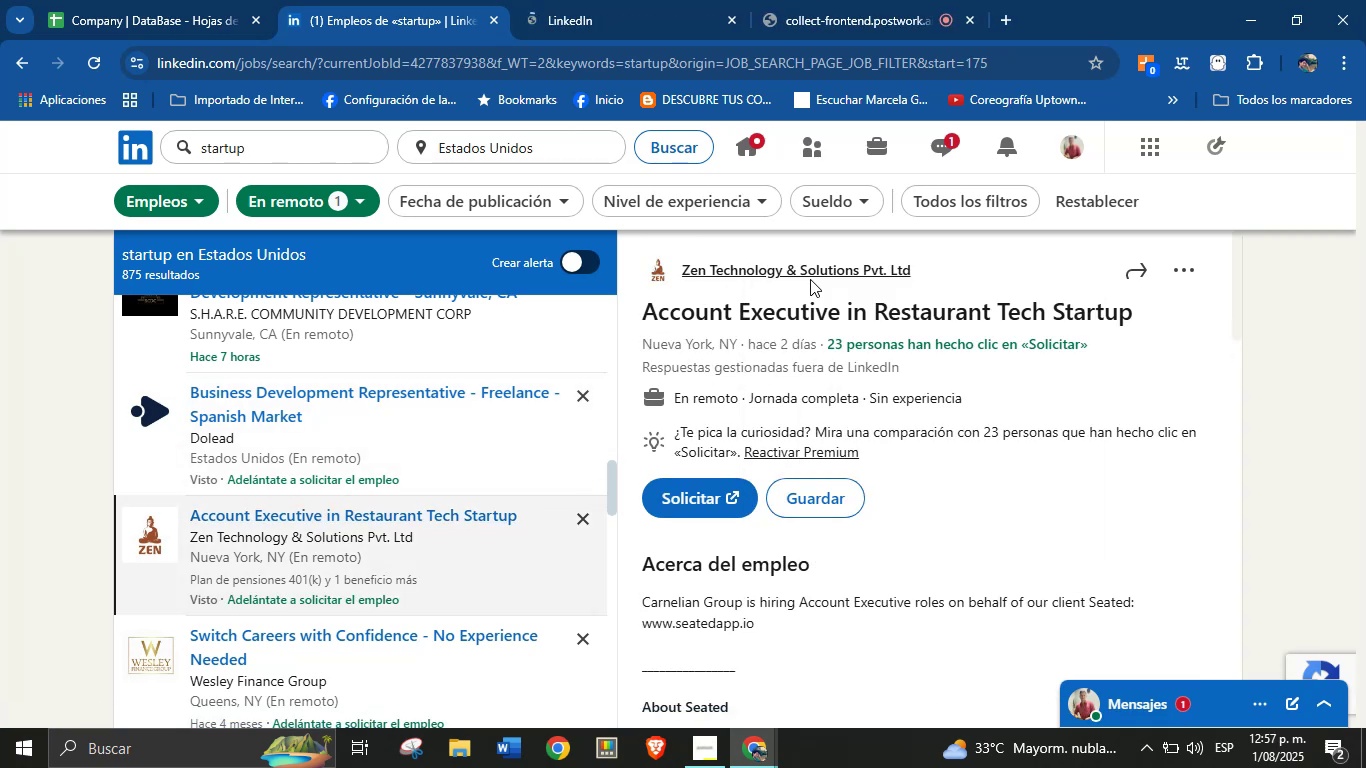 
left_click([659, 0])
 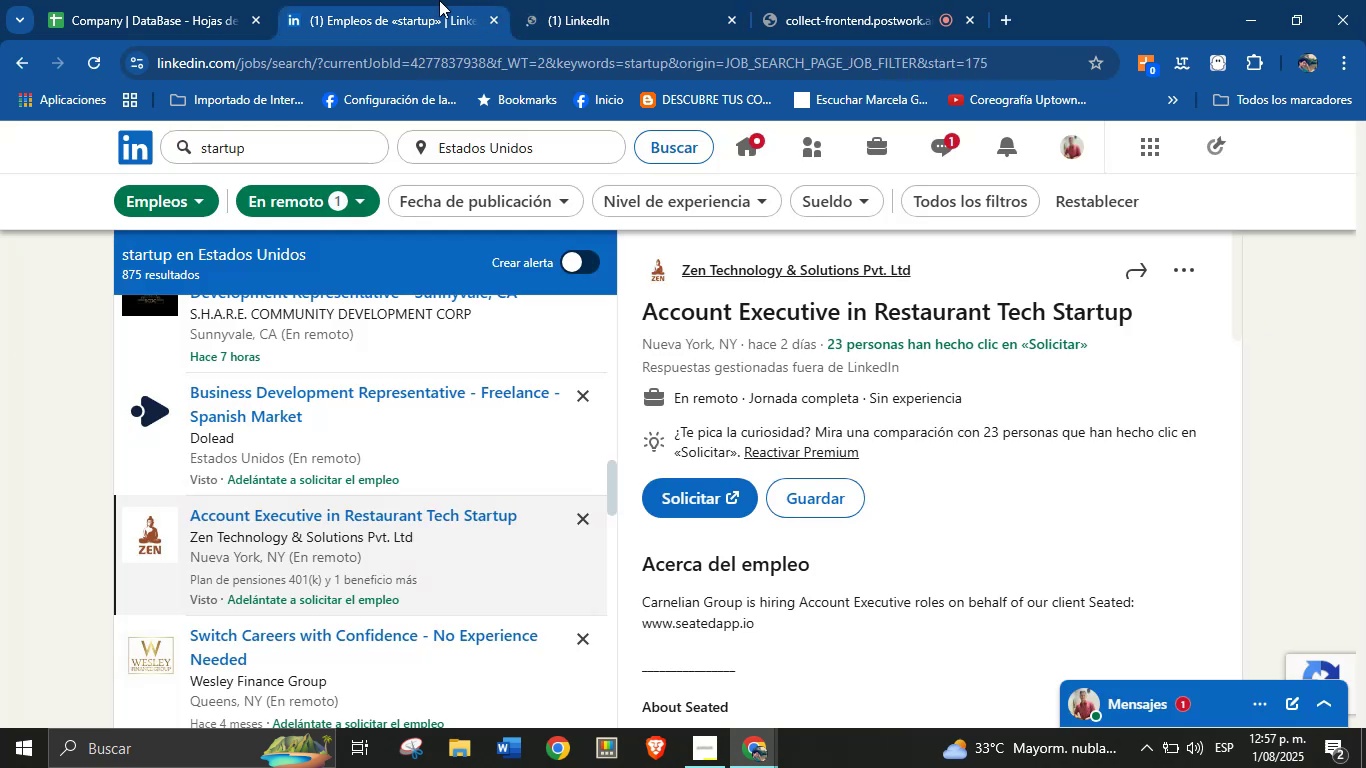 
wait(6.27)
 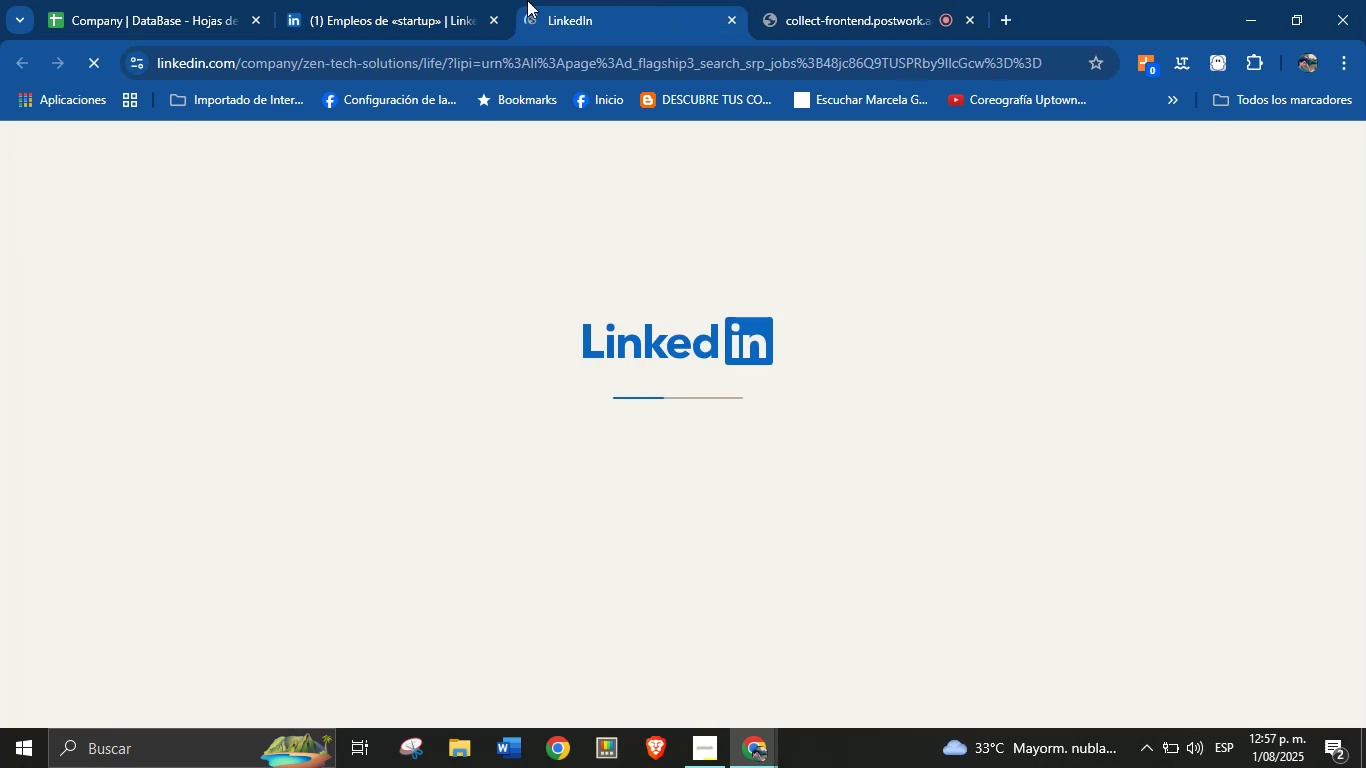 
left_click([614, 0])
 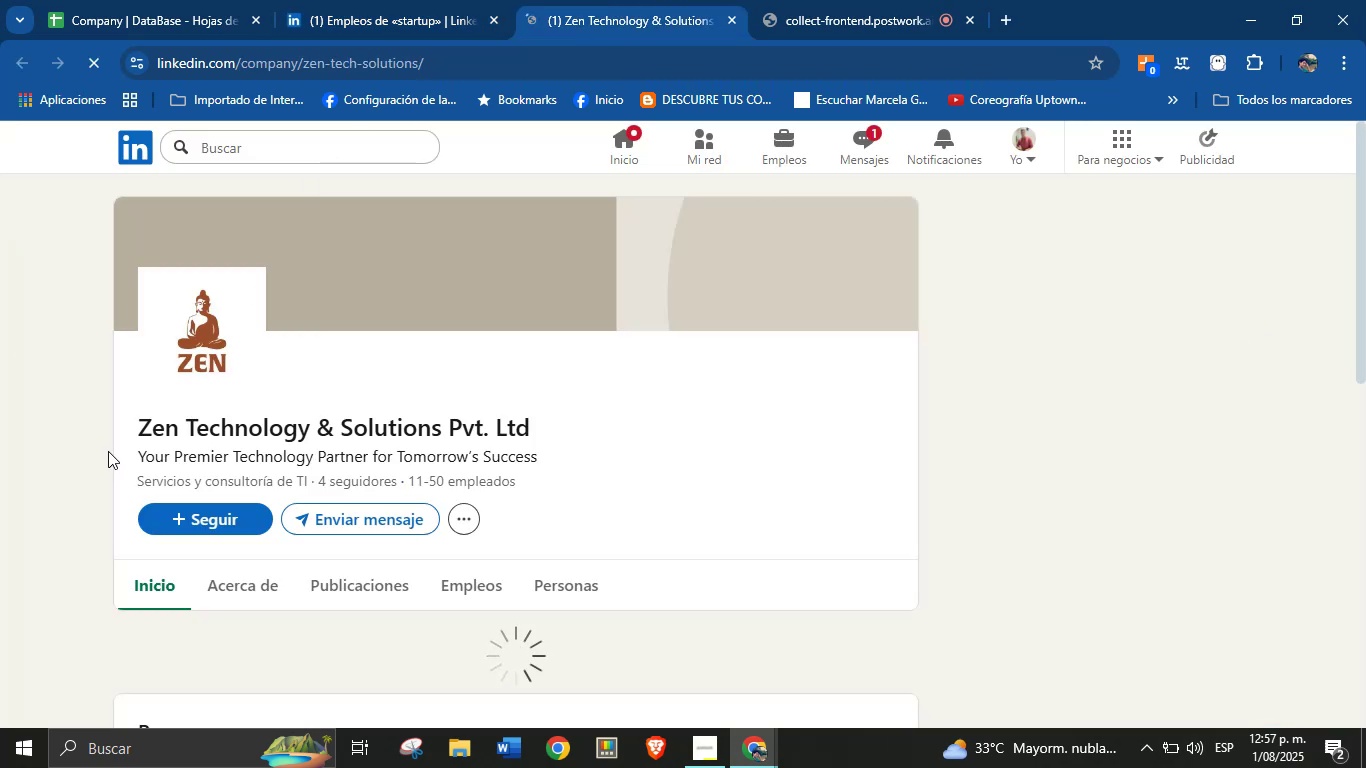 
wait(5.18)
 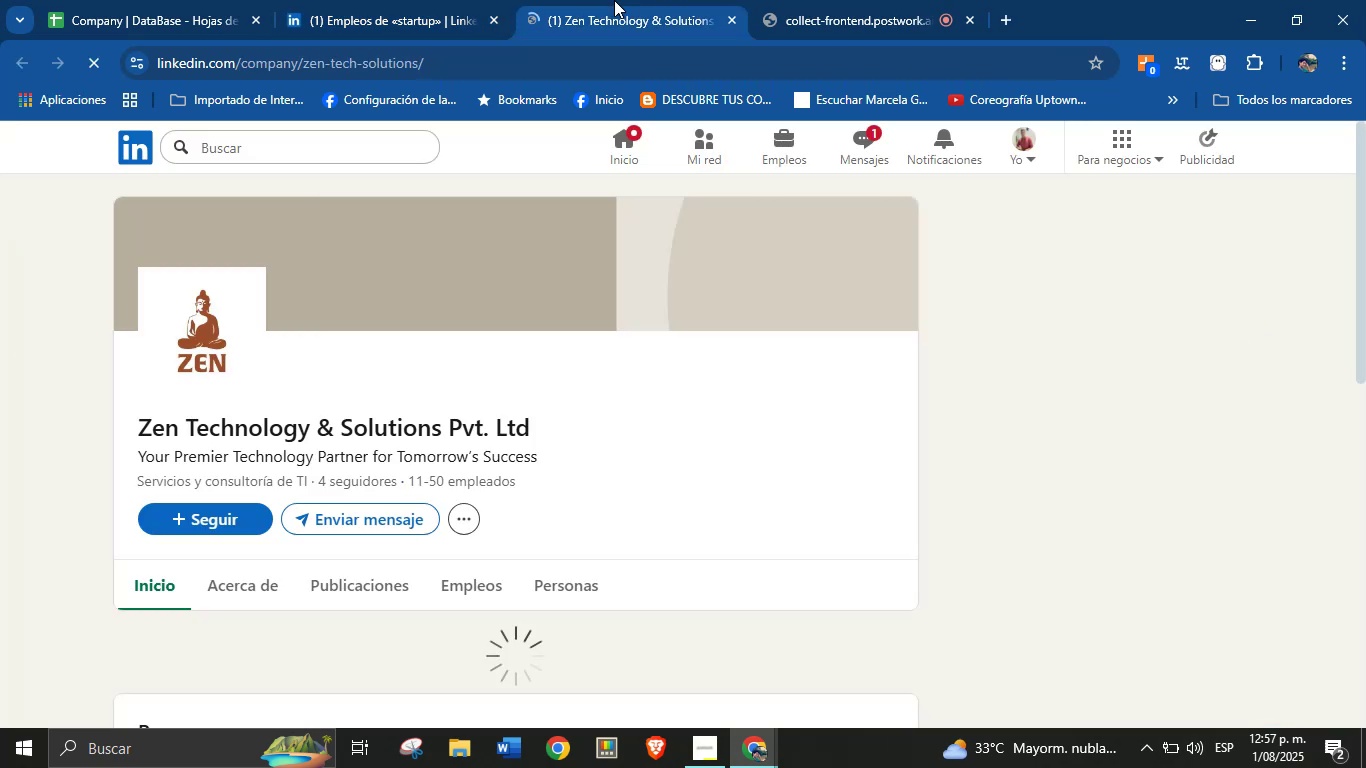 
key(Control+C)
 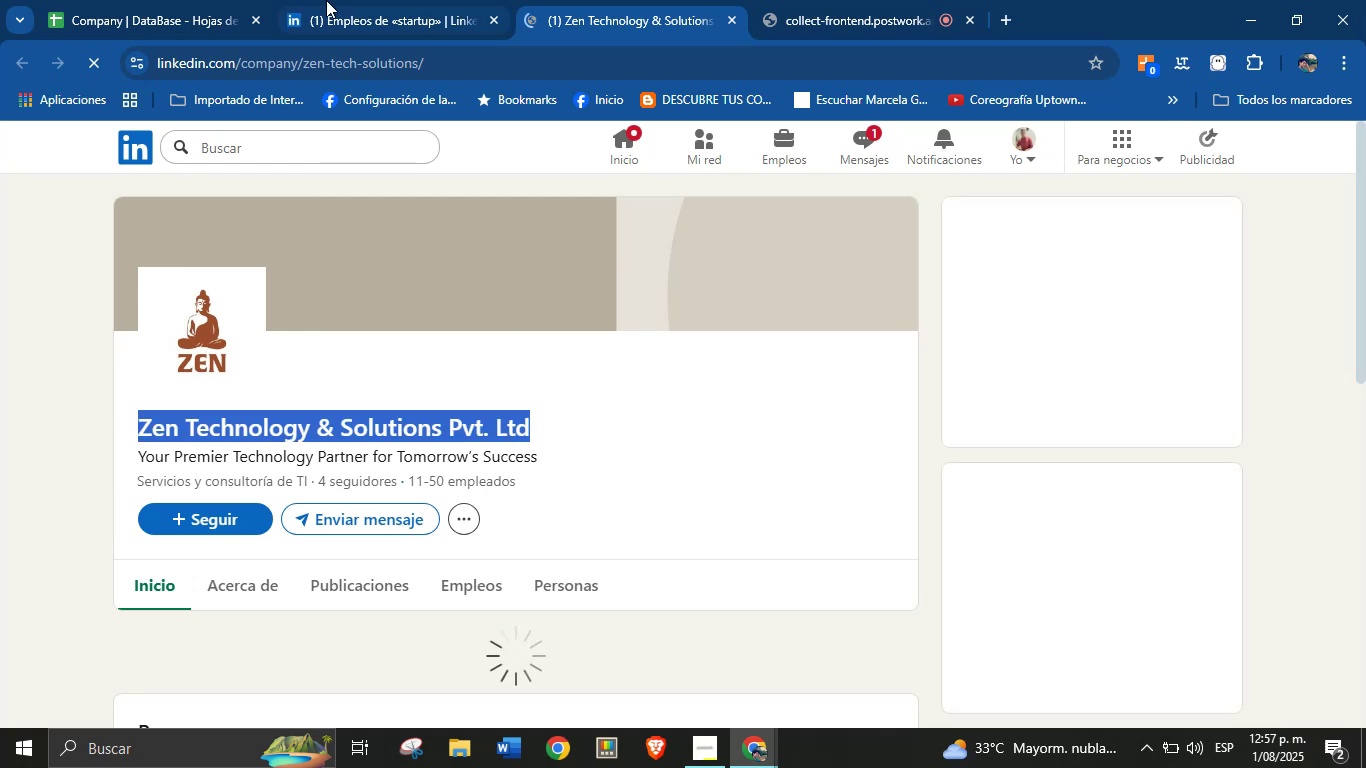 
double_click([197, 0])
 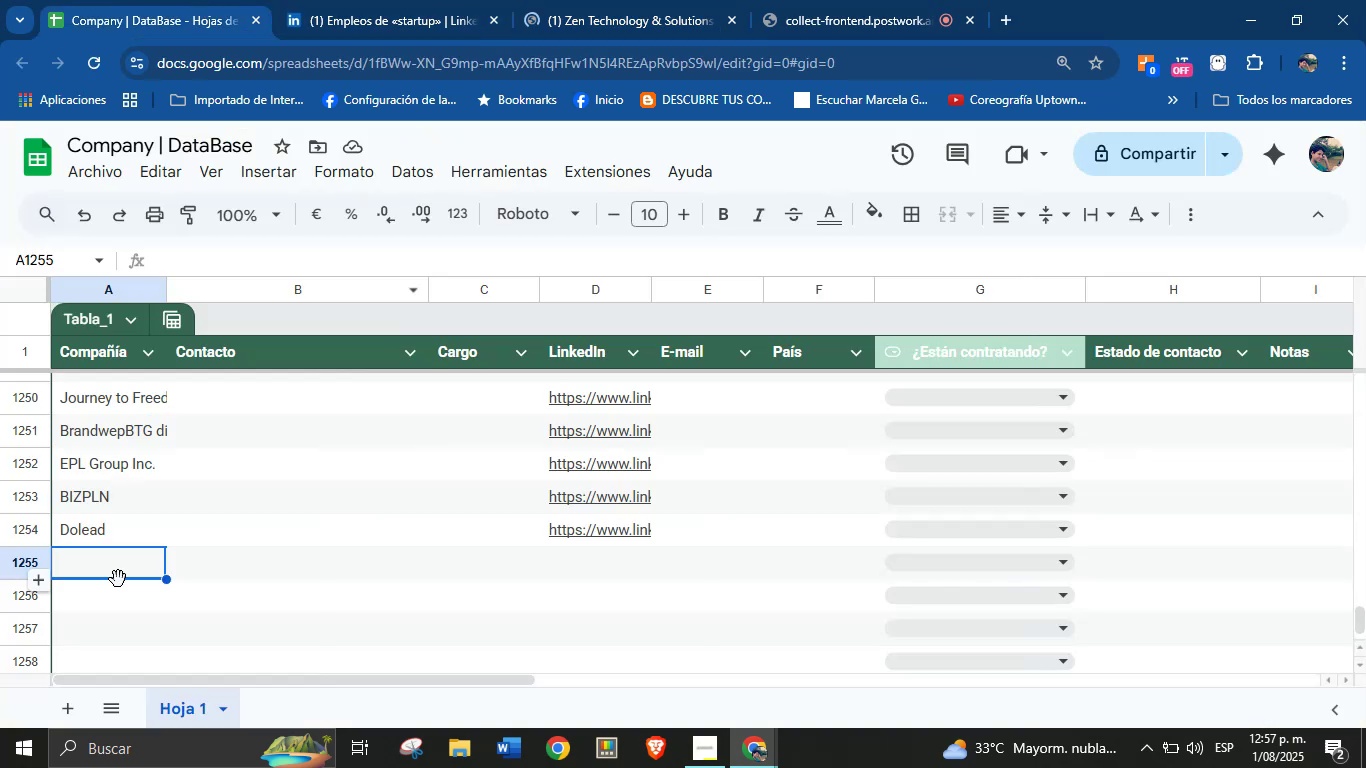 
left_click([118, 570])
 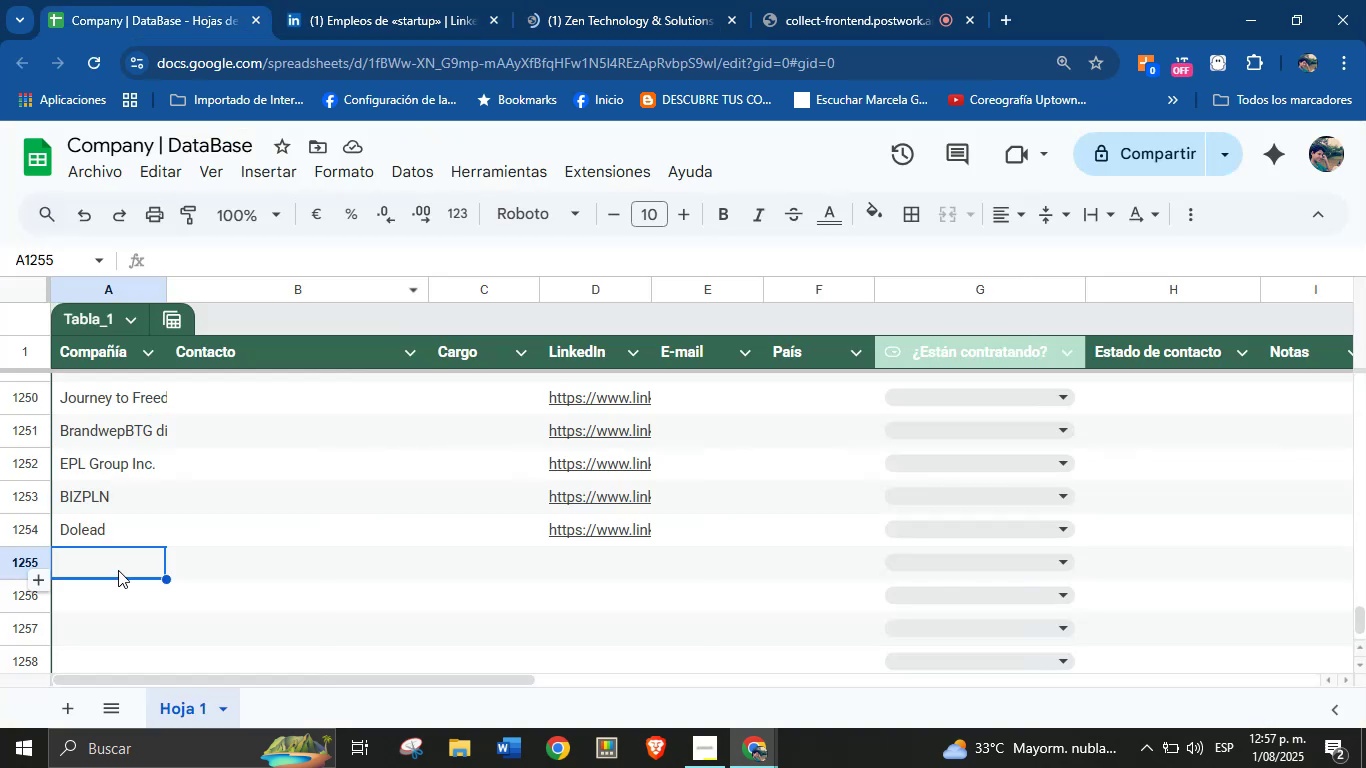 
key(Control+V)
 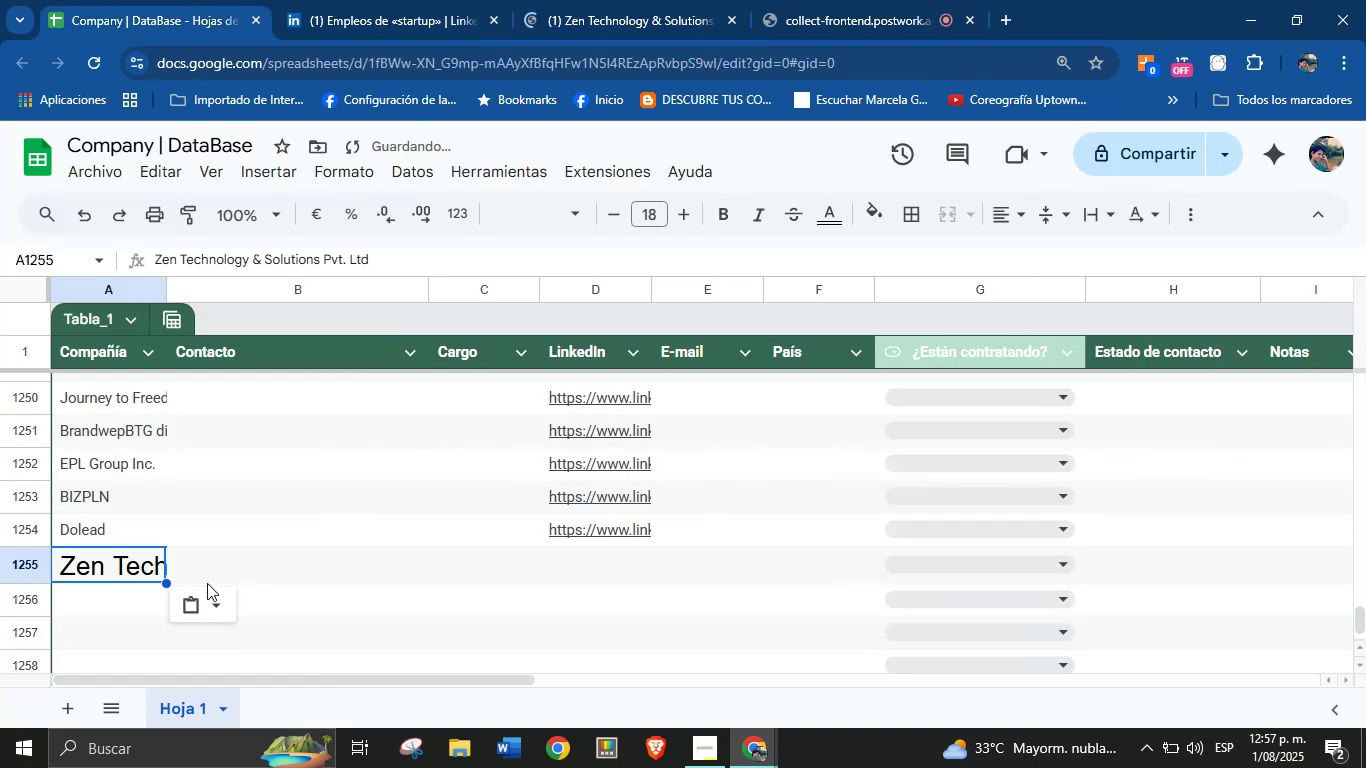 
left_click([210, 605])
 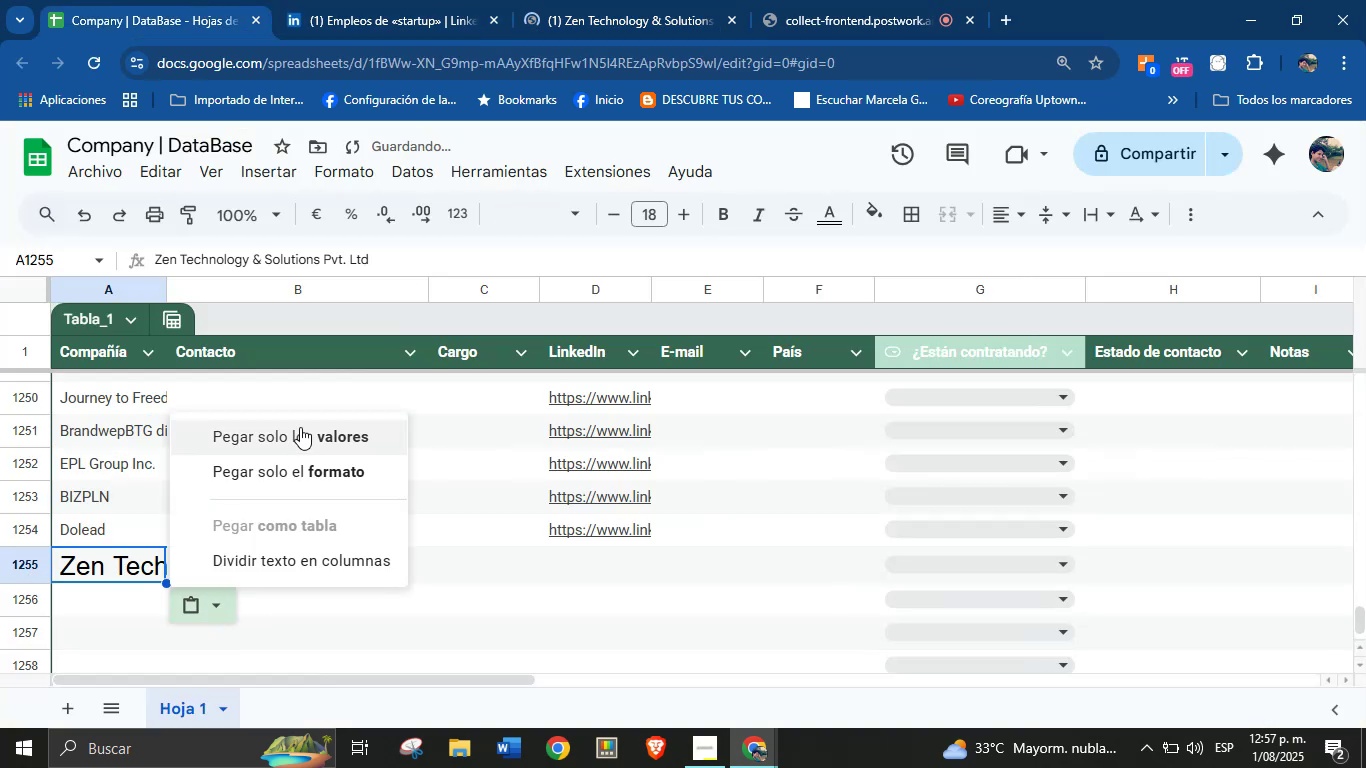 
left_click([300, 428])
 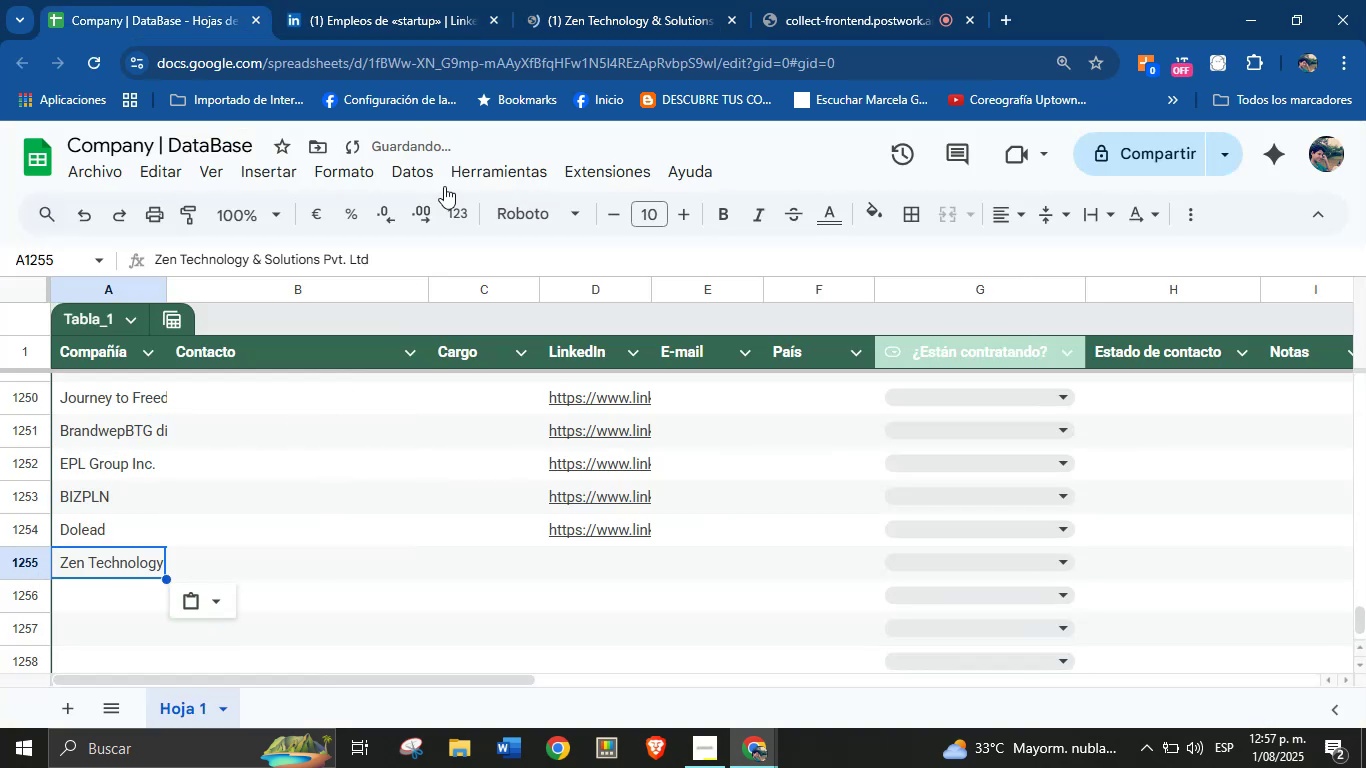 
left_click([616, 0])
 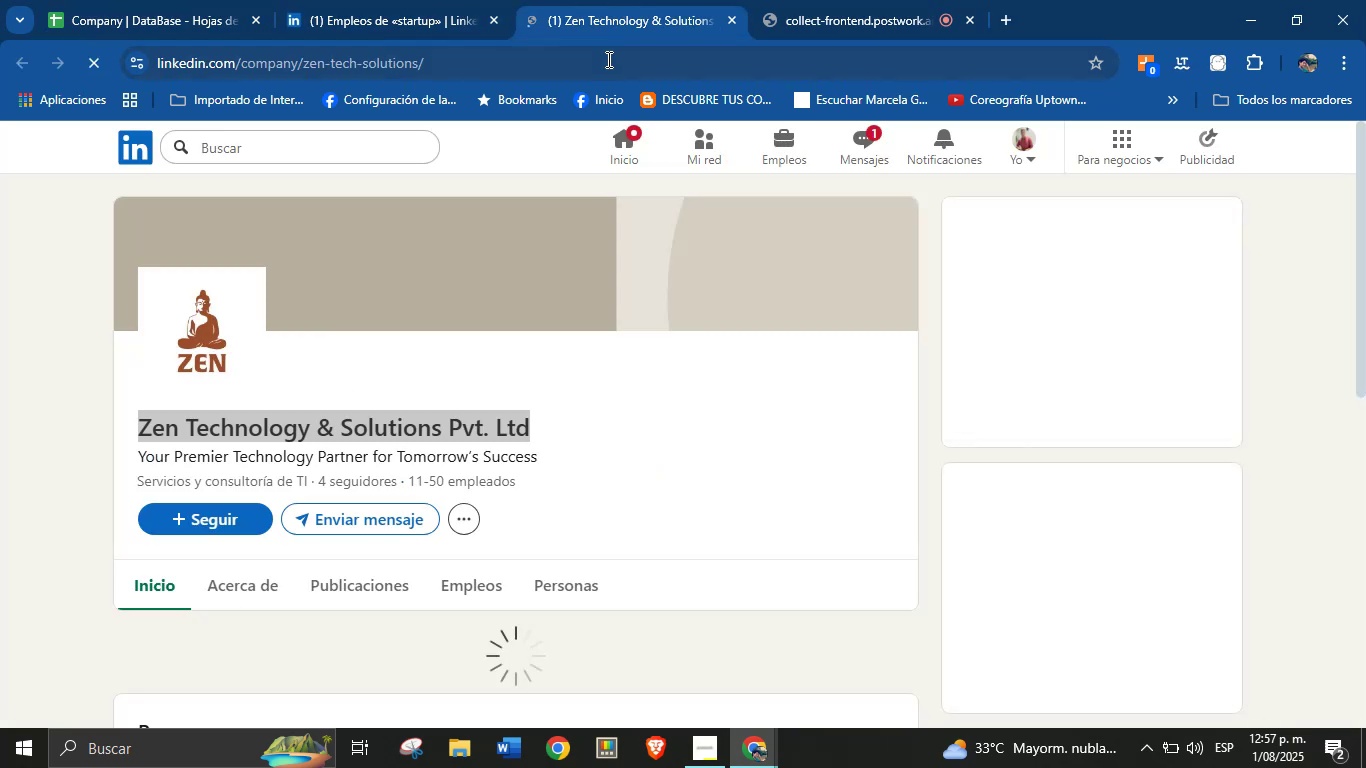 
double_click([605, 63])
 